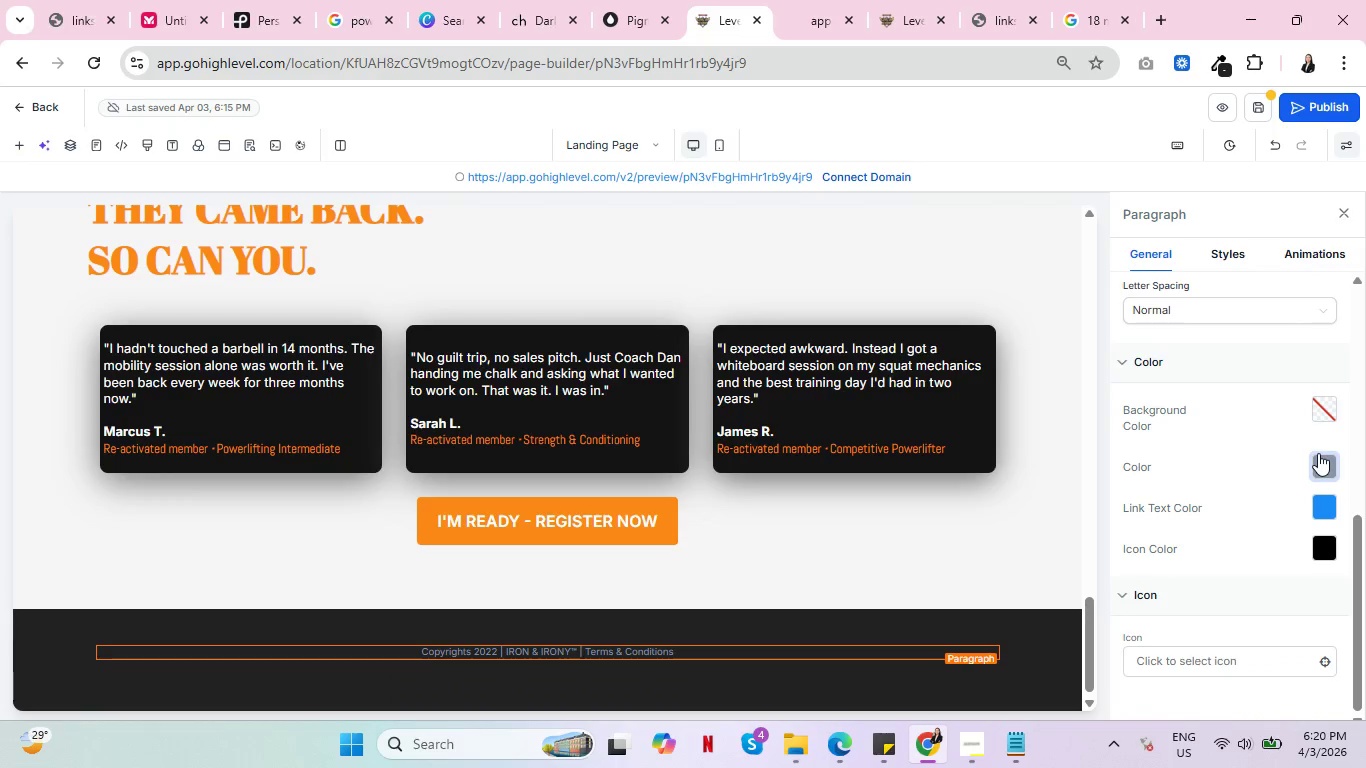 
left_click([1321, 457])
 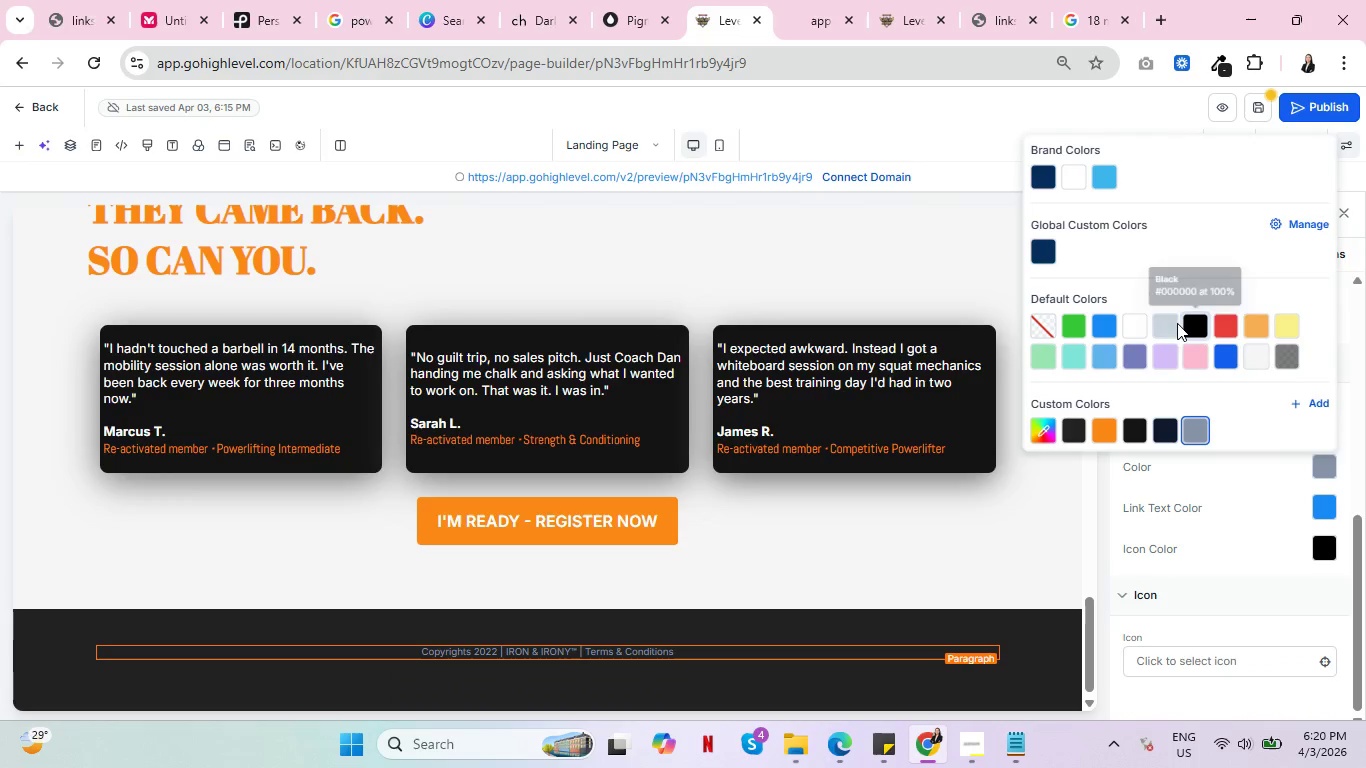 
left_click([1168, 320])
 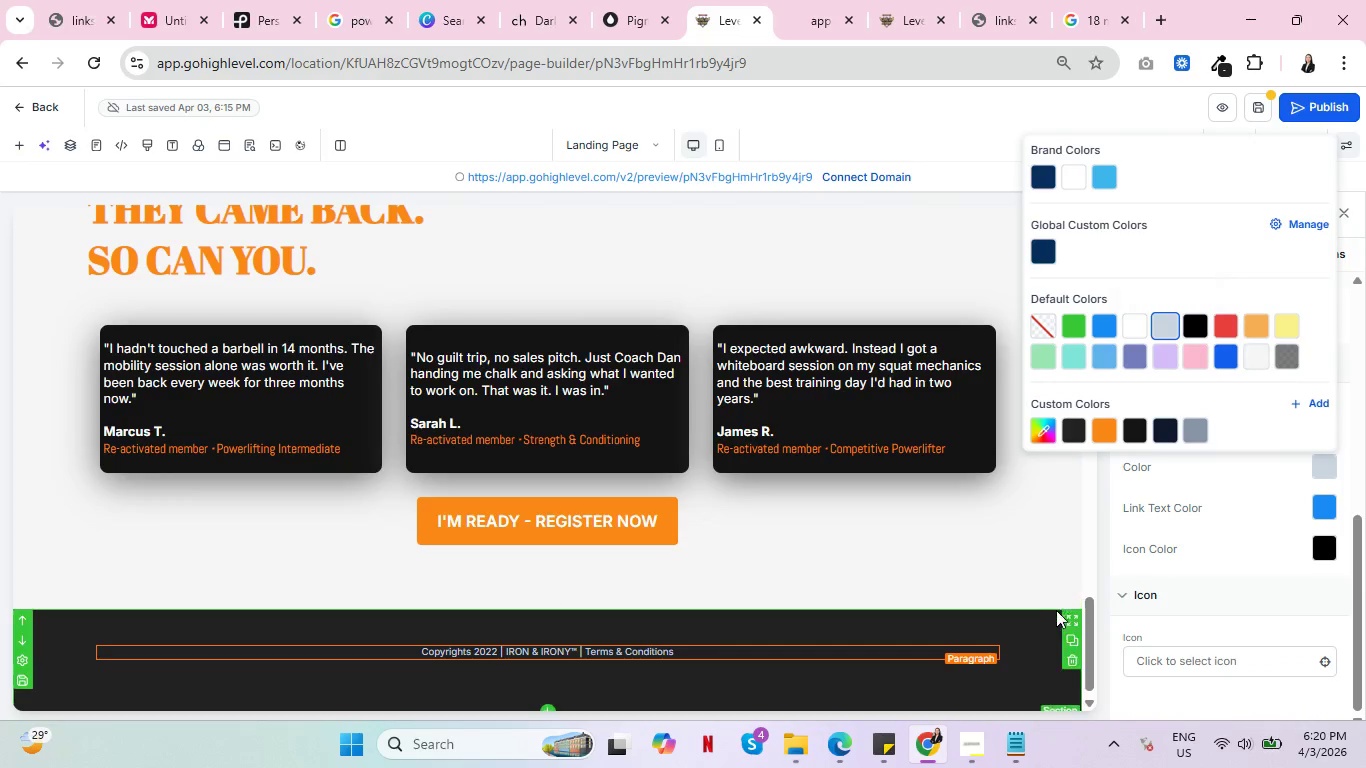 
left_click([1026, 628])
 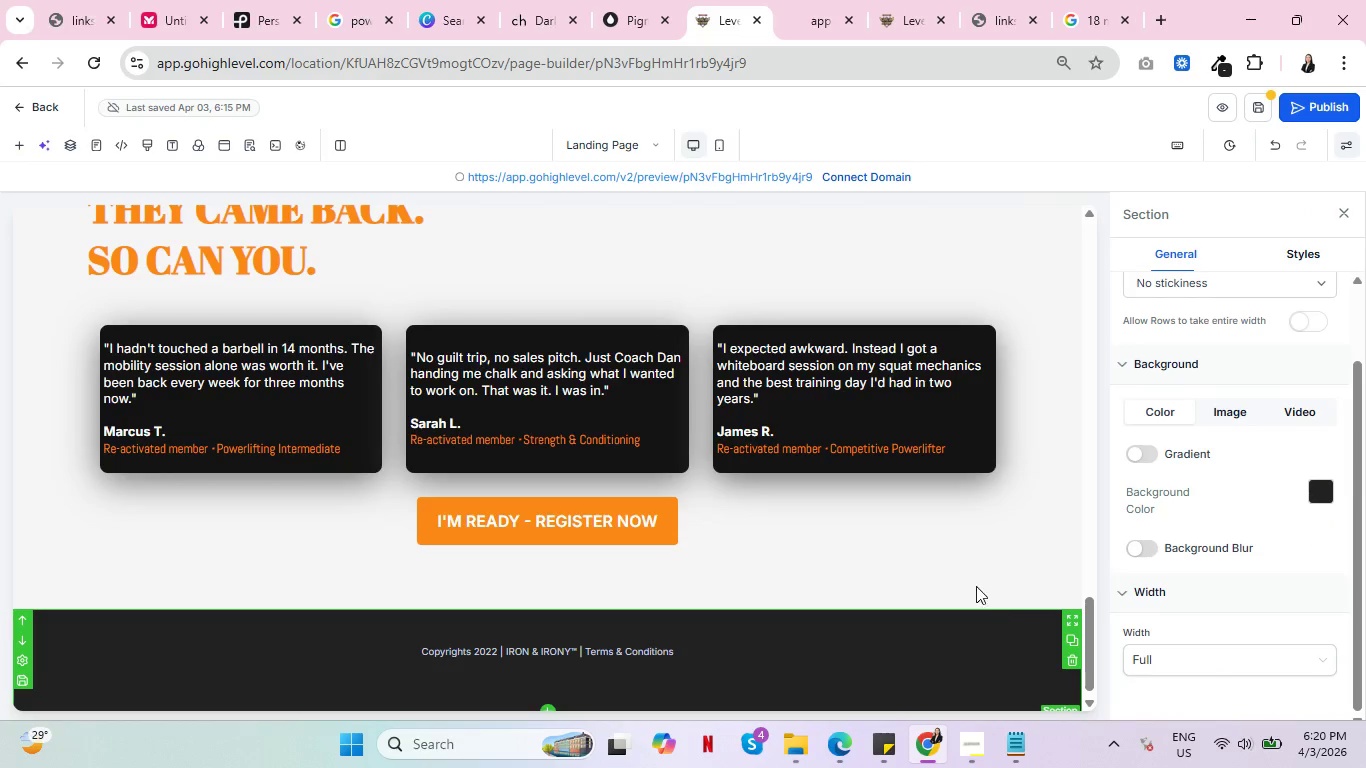 
scroll: coordinate [995, 582], scroll_direction: up, amount: 27.0
 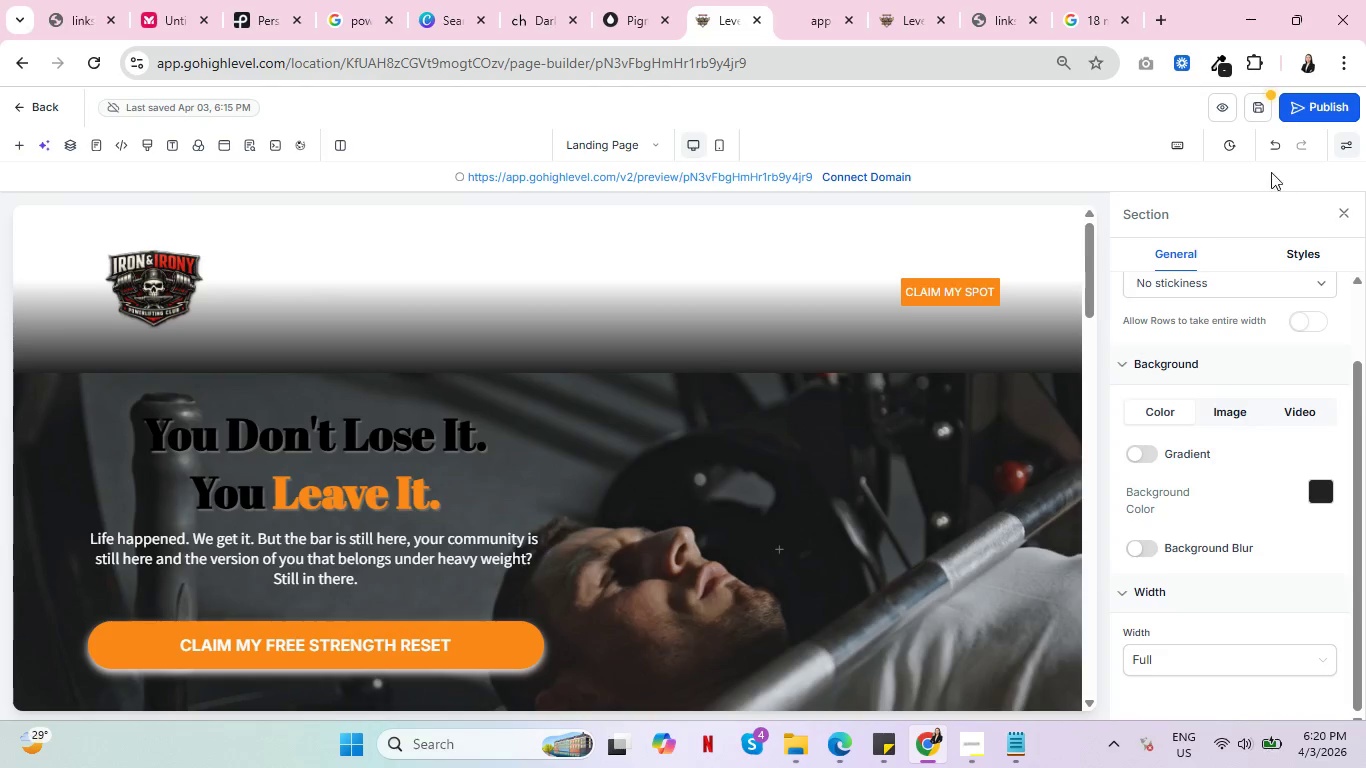 
left_click([1261, 101])
 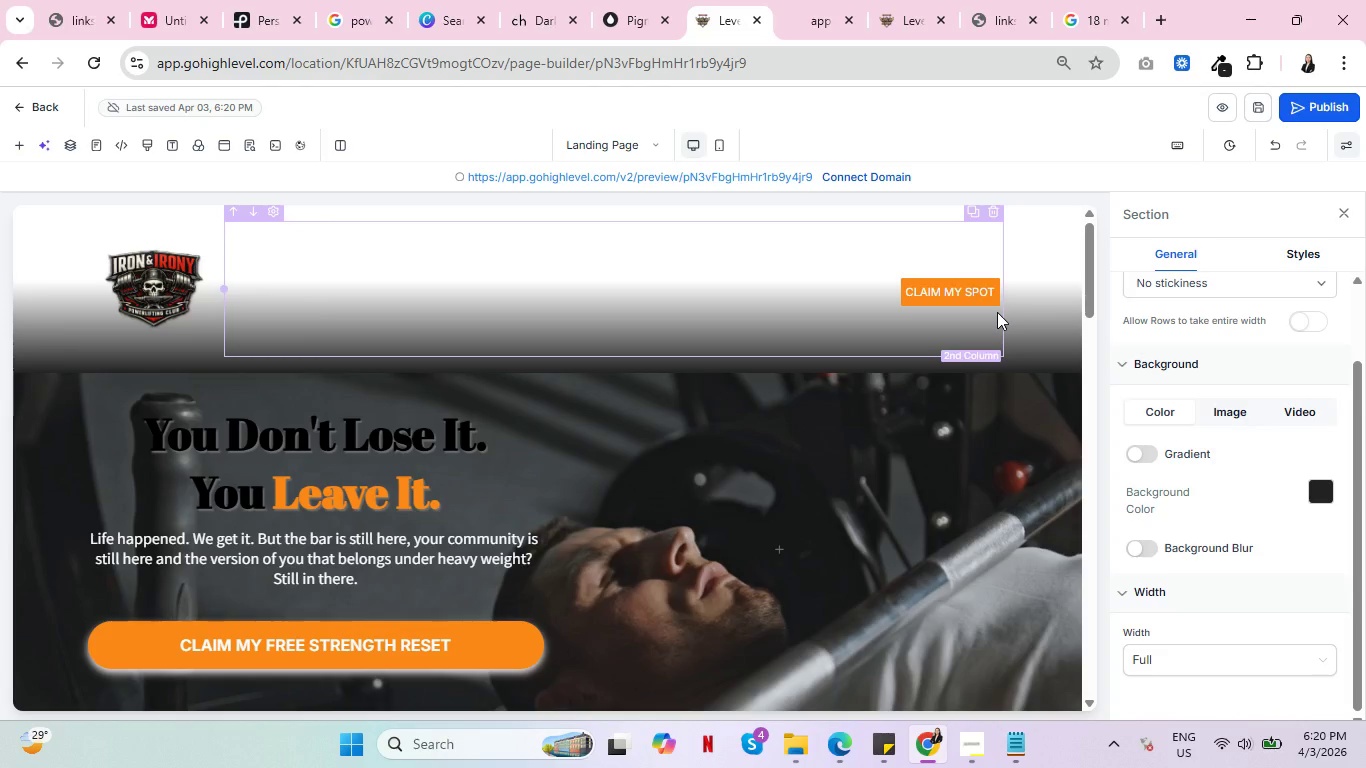 
wait(7.09)
 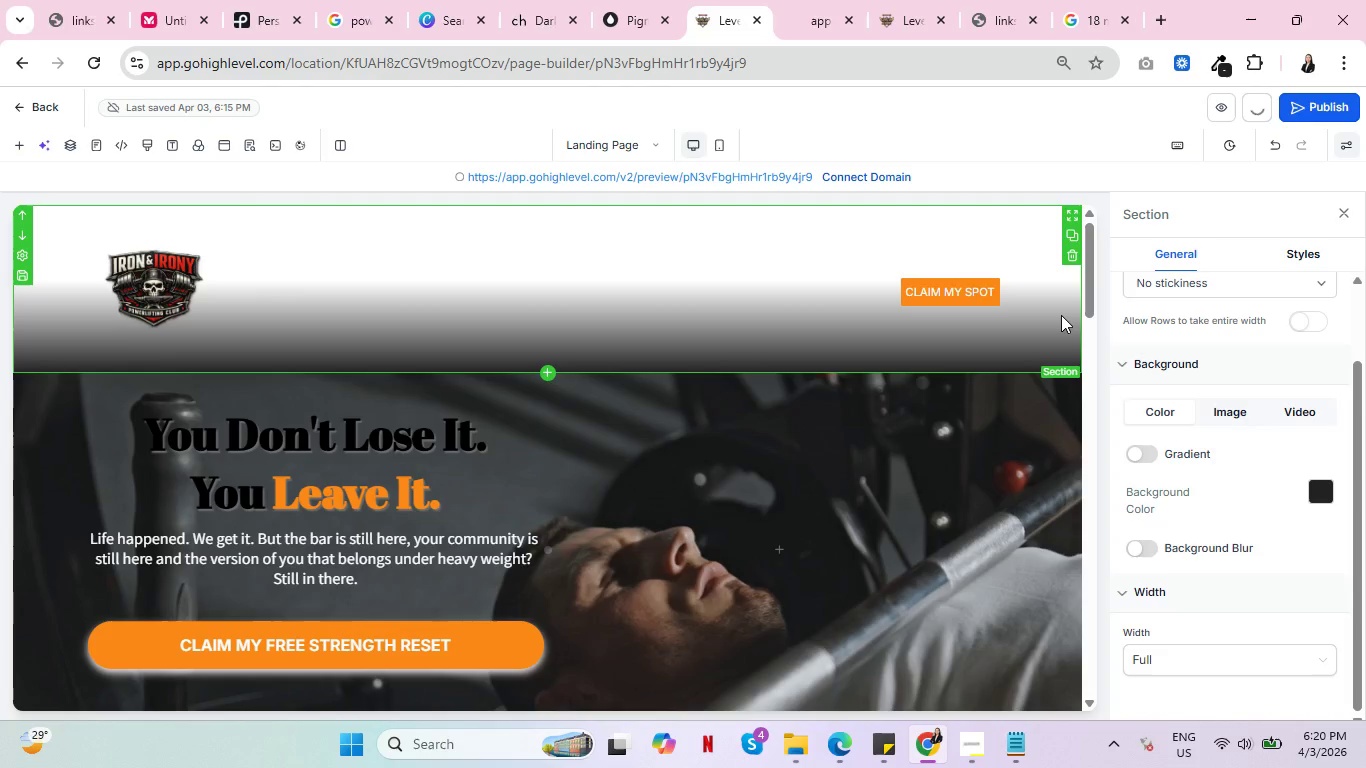 
left_click([1223, 99])
 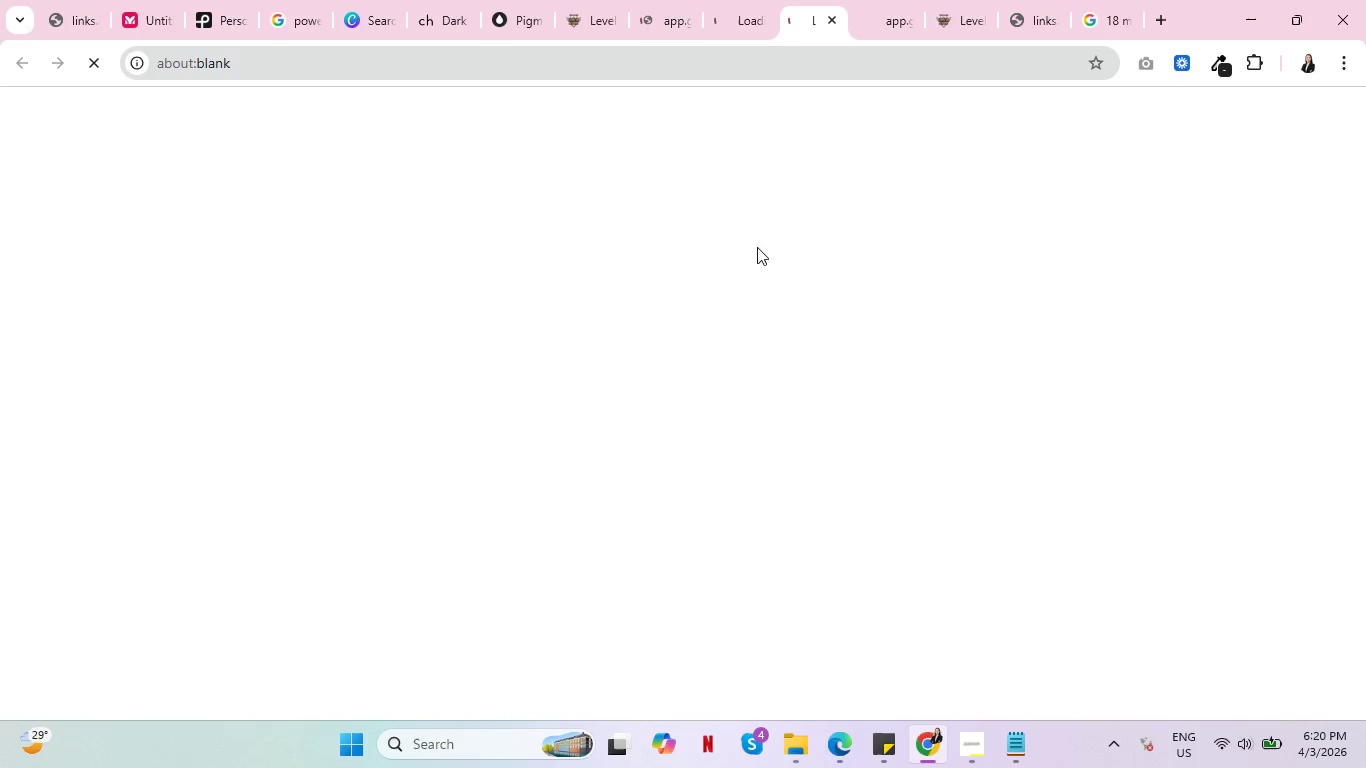 
left_click([676, 0])
 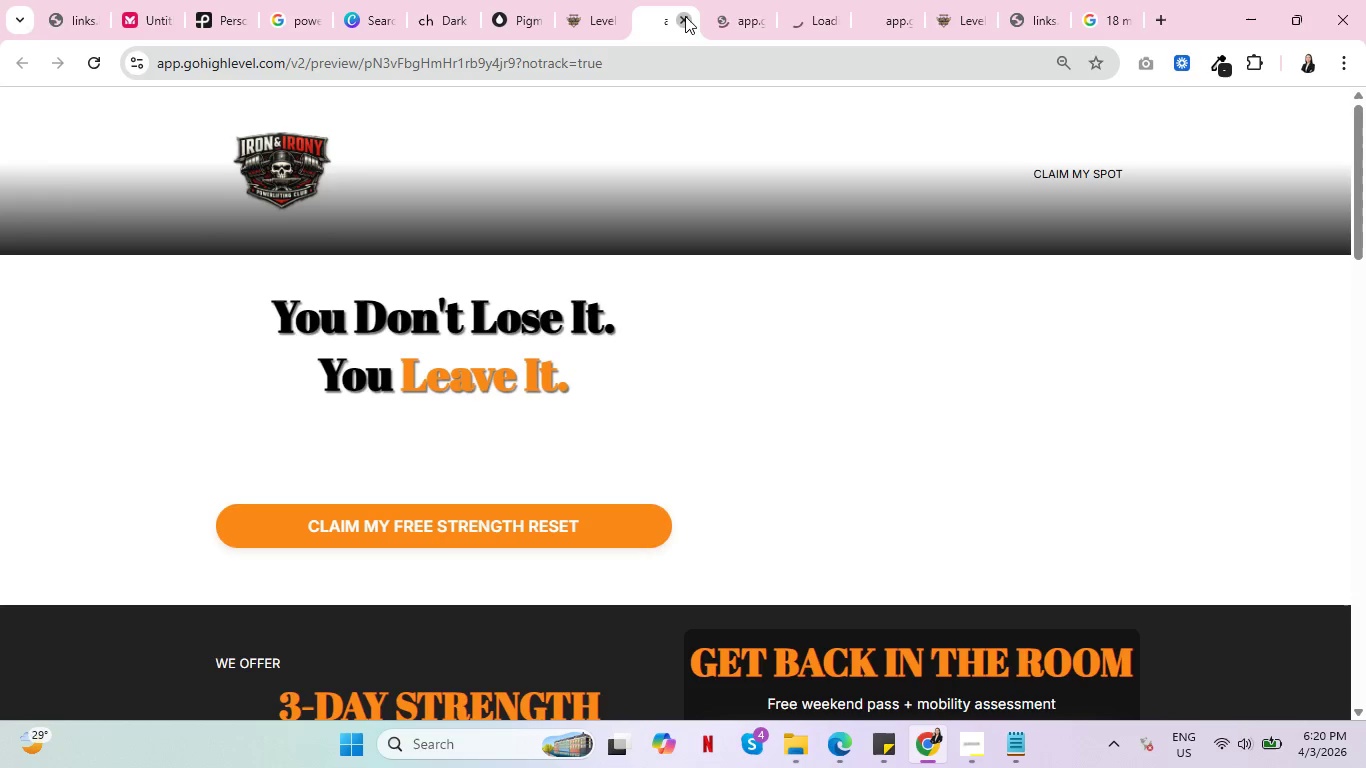 
double_click([685, 16])
 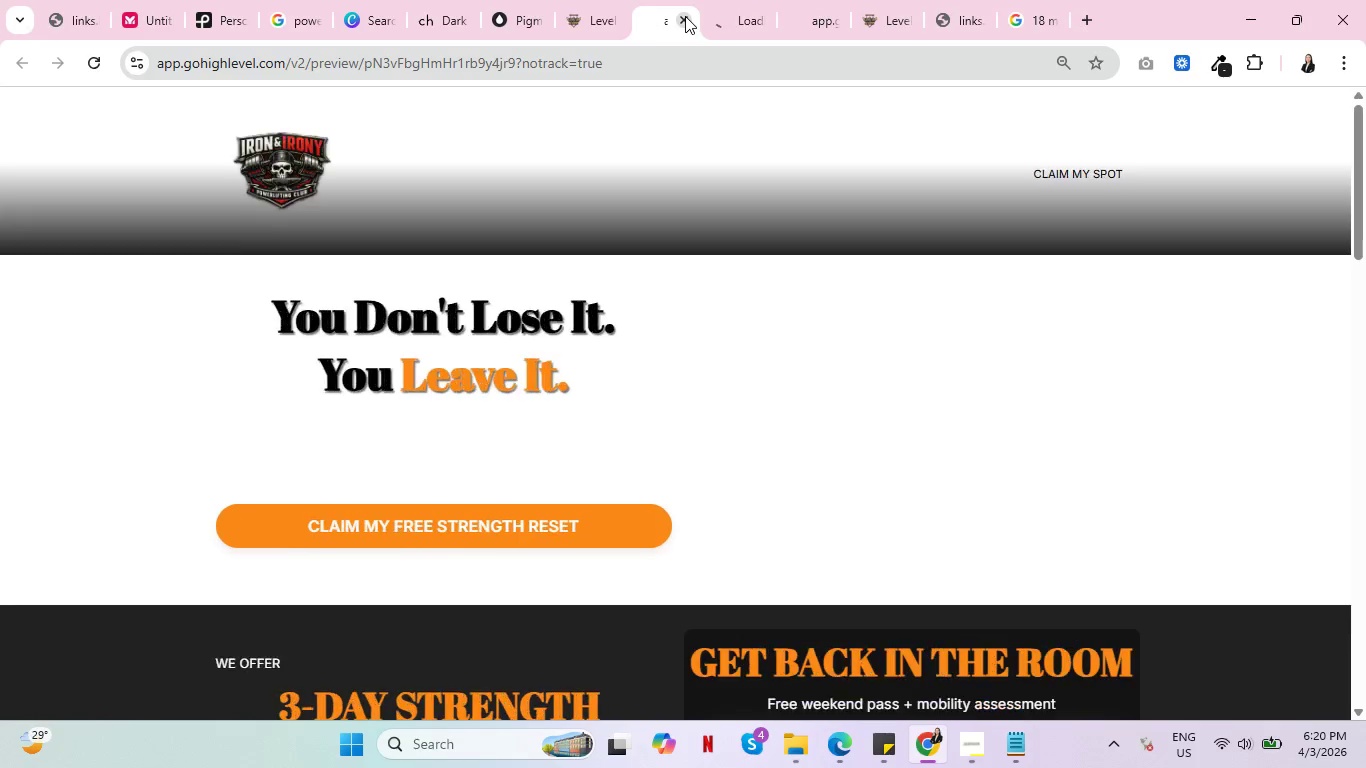 
left_click([685, 16])
 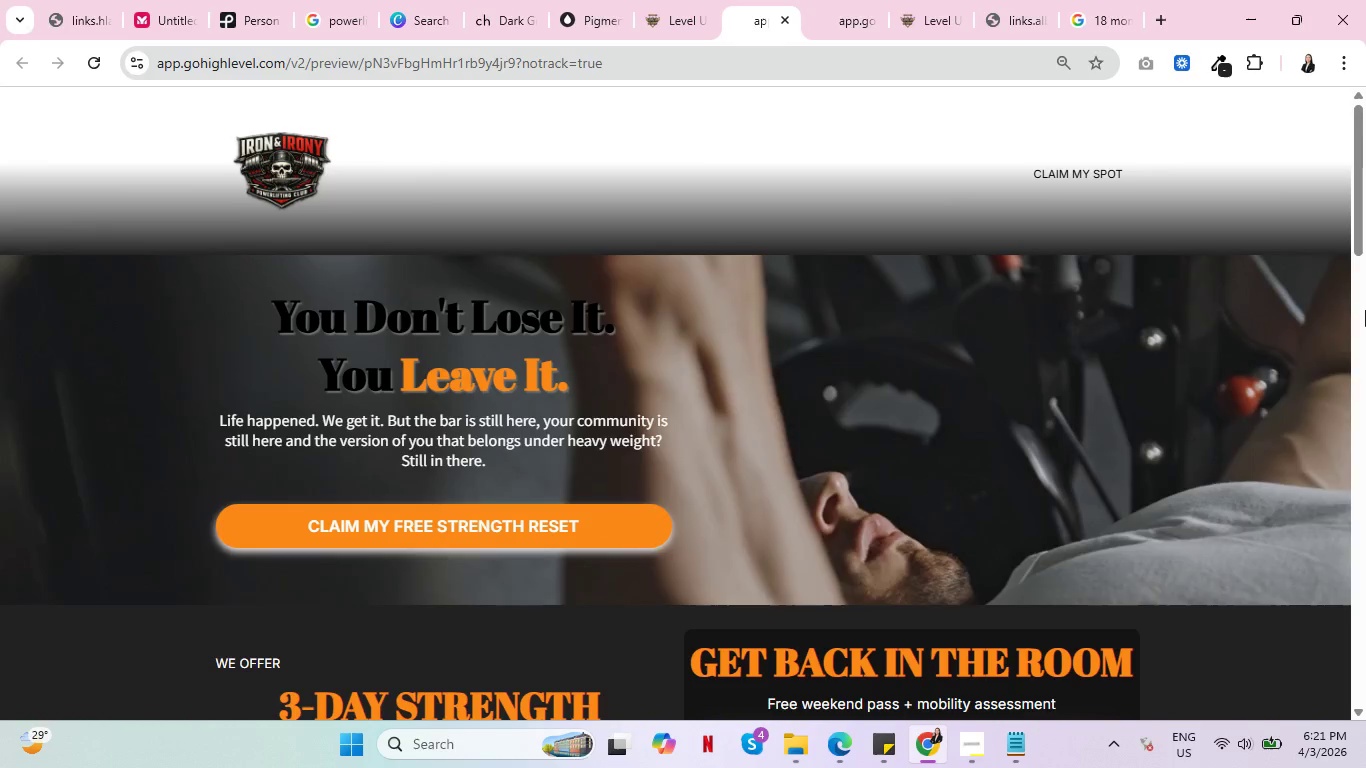 
wait(28.75)
 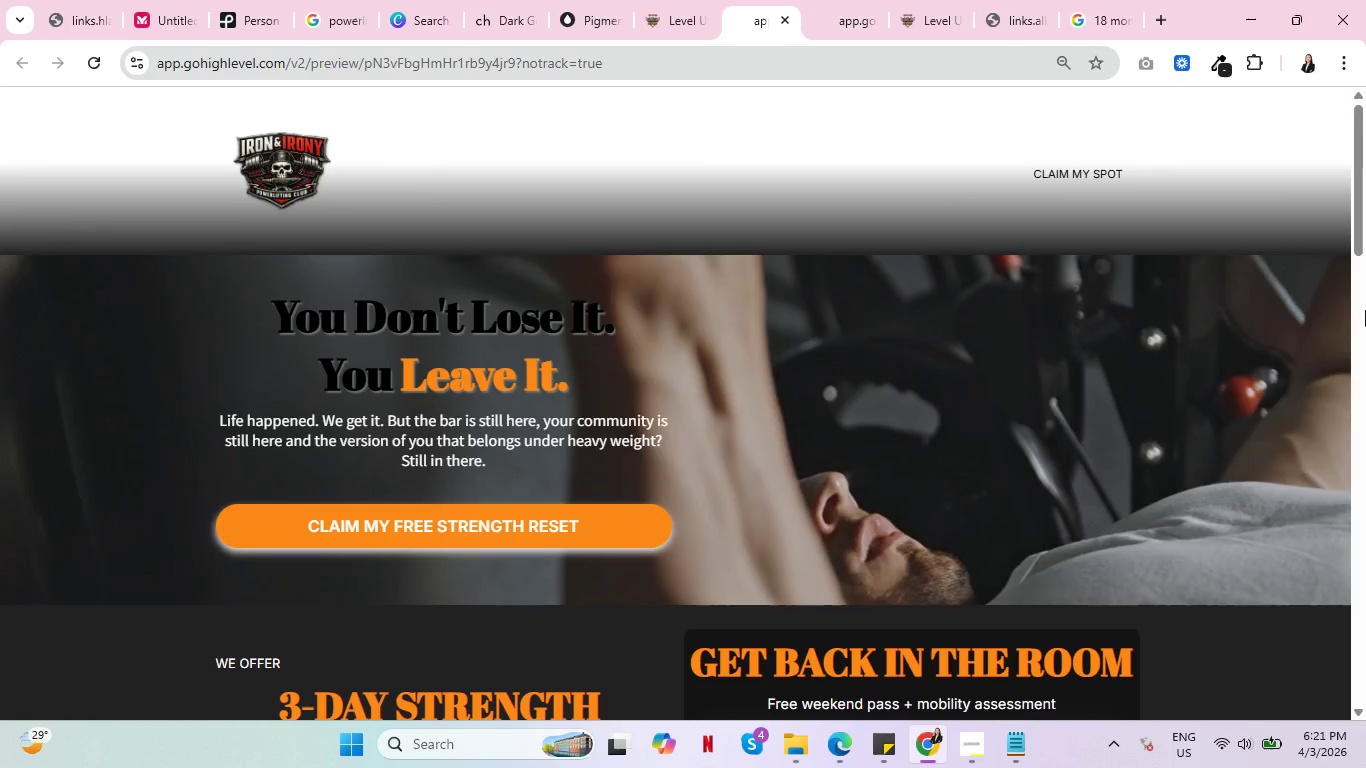 
left_click([1085, 171])
 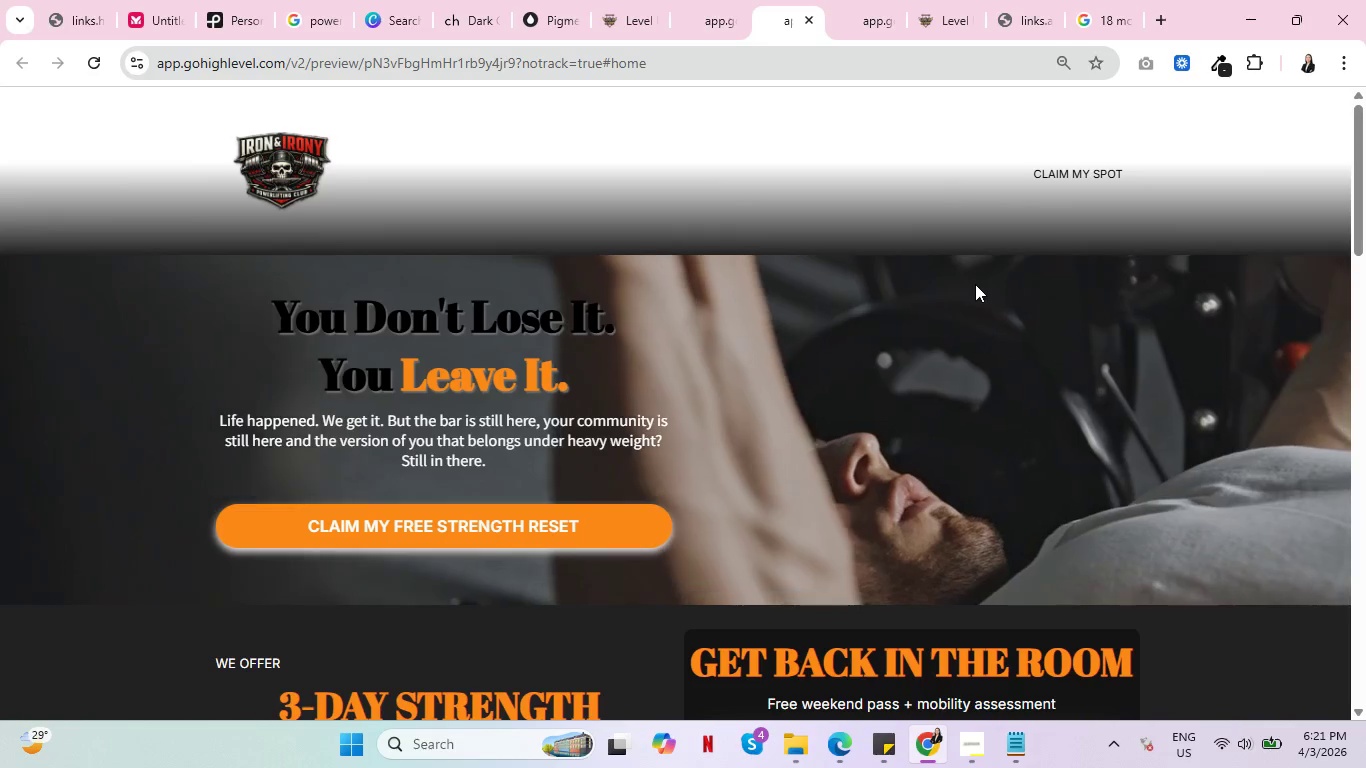 
wait(7.03)
 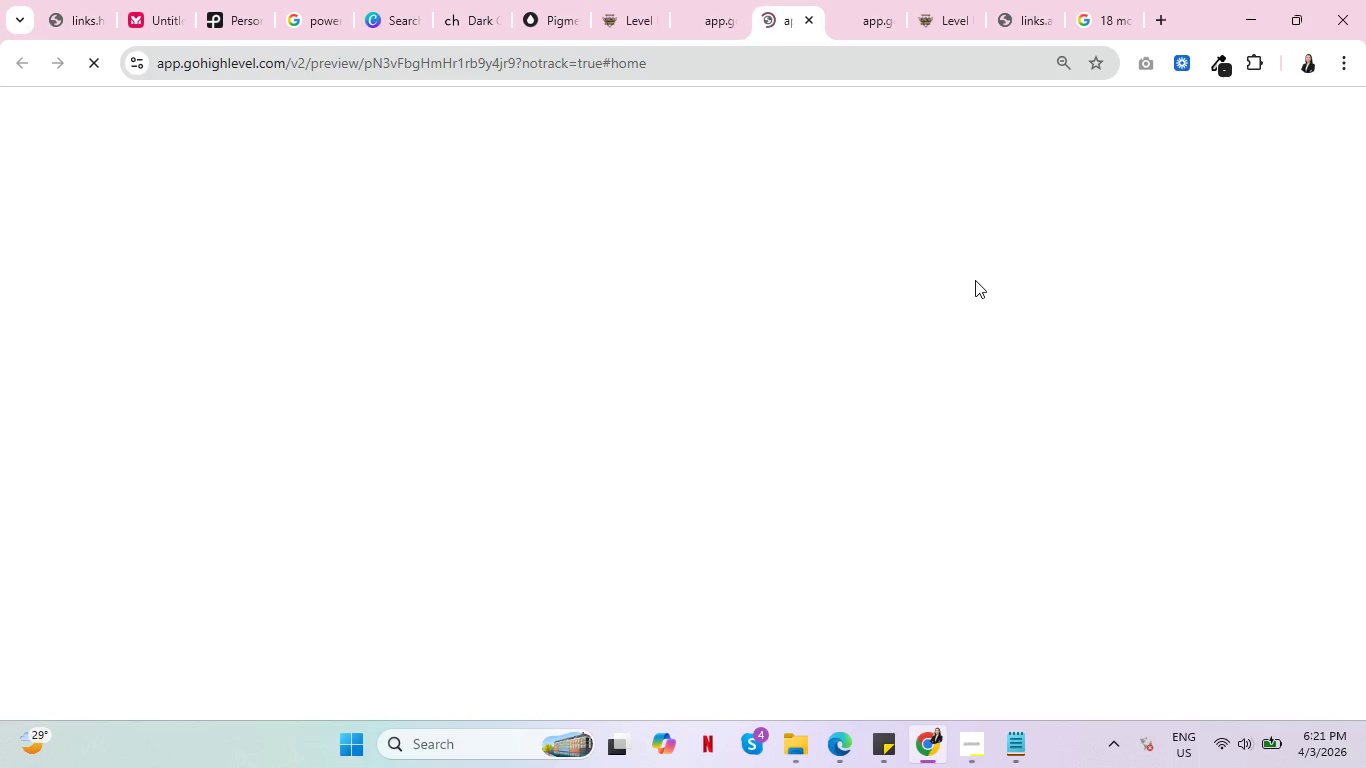 
left_click([807, 19])
 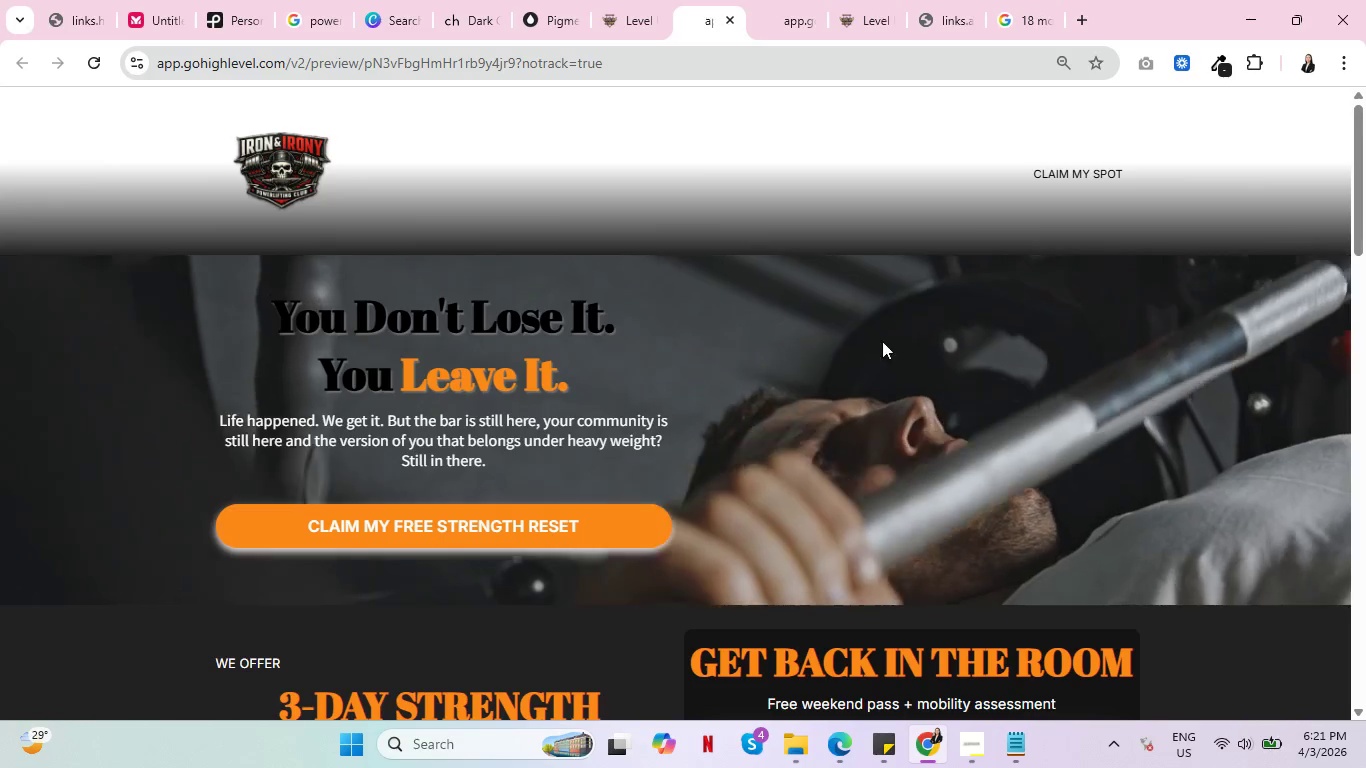 
scroll: coordinate [1186, 456], scroll_direction: down, amount: 5.0
 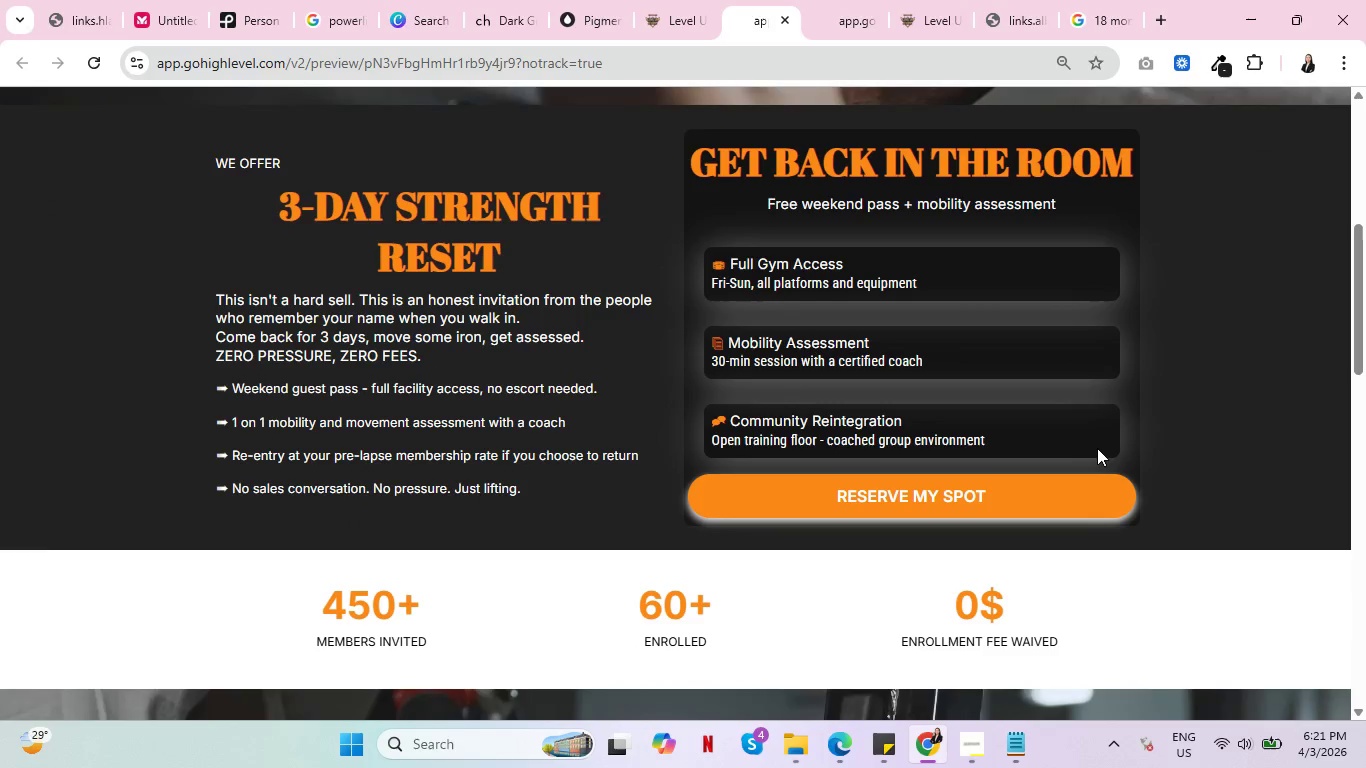 
wait(7.17)
 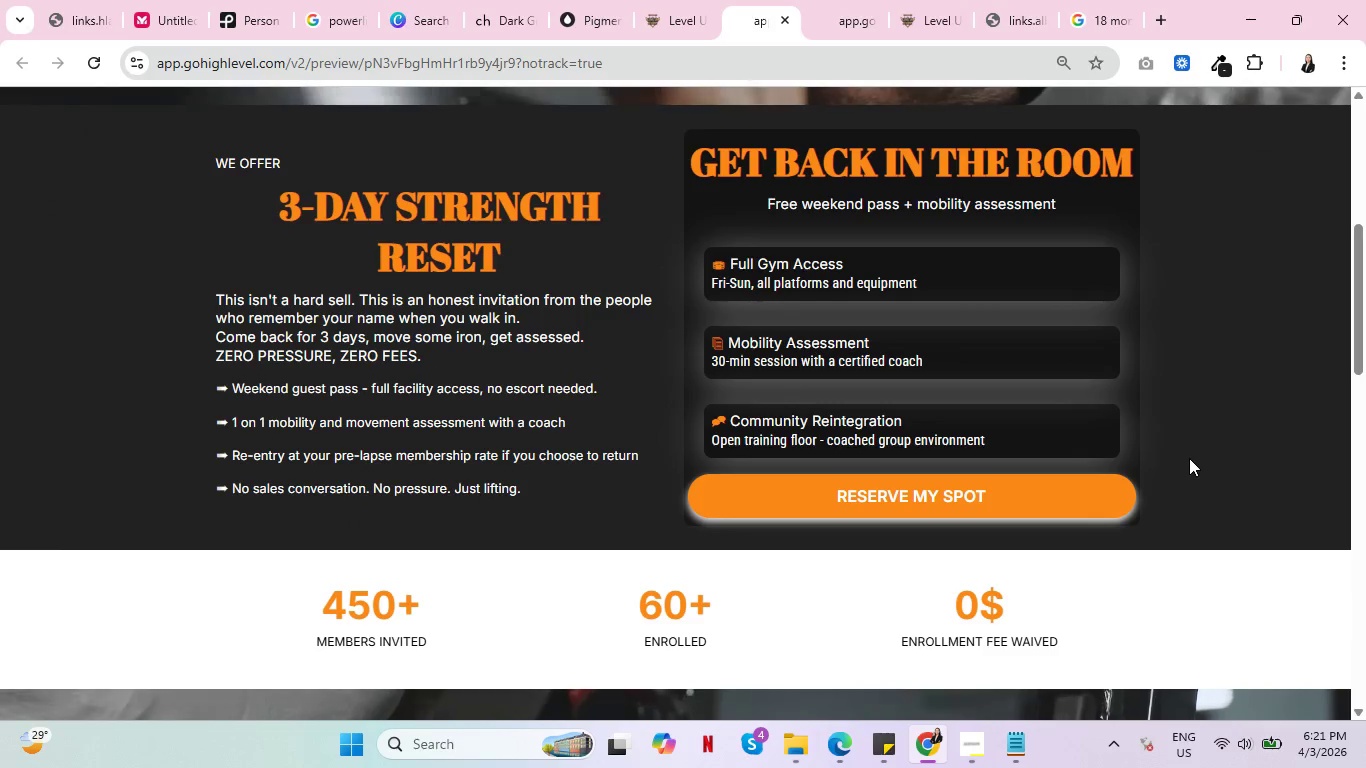 
scroll: coordinate [1095, 448], scroll_direction: up, amount: 5.0
 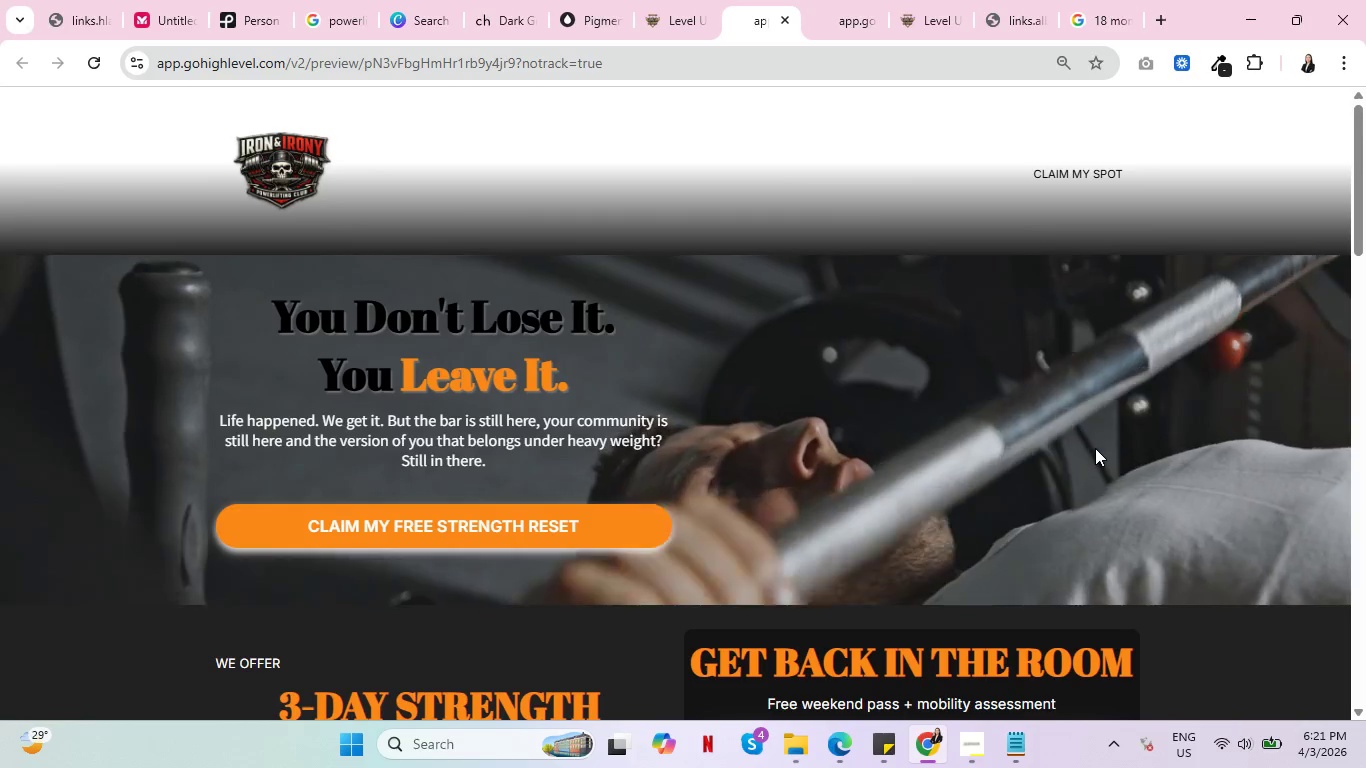 
scroll: coordinate [1250, 391], scroll_direction: down, amount: 12.0
 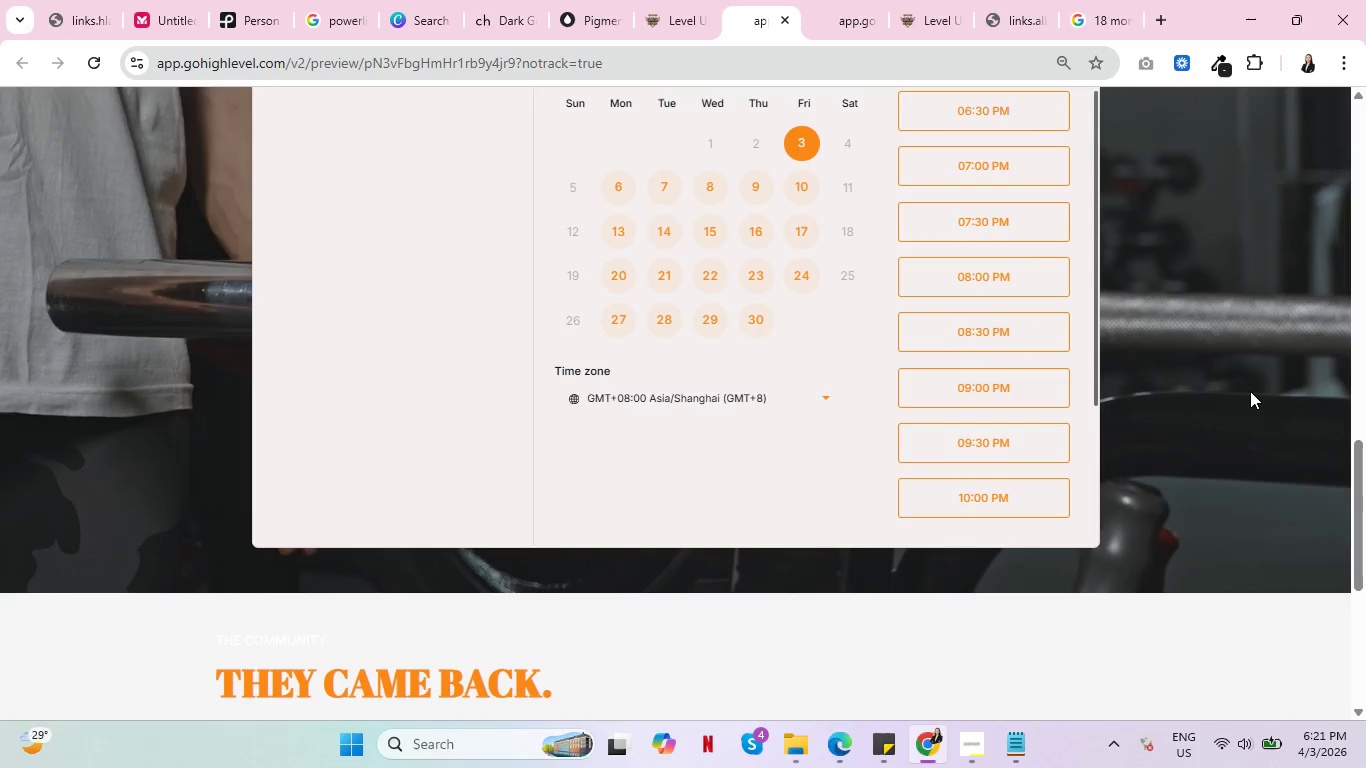 
scroll: coordinate [1250, 391], scroll_direction: up, amount: 3.0
 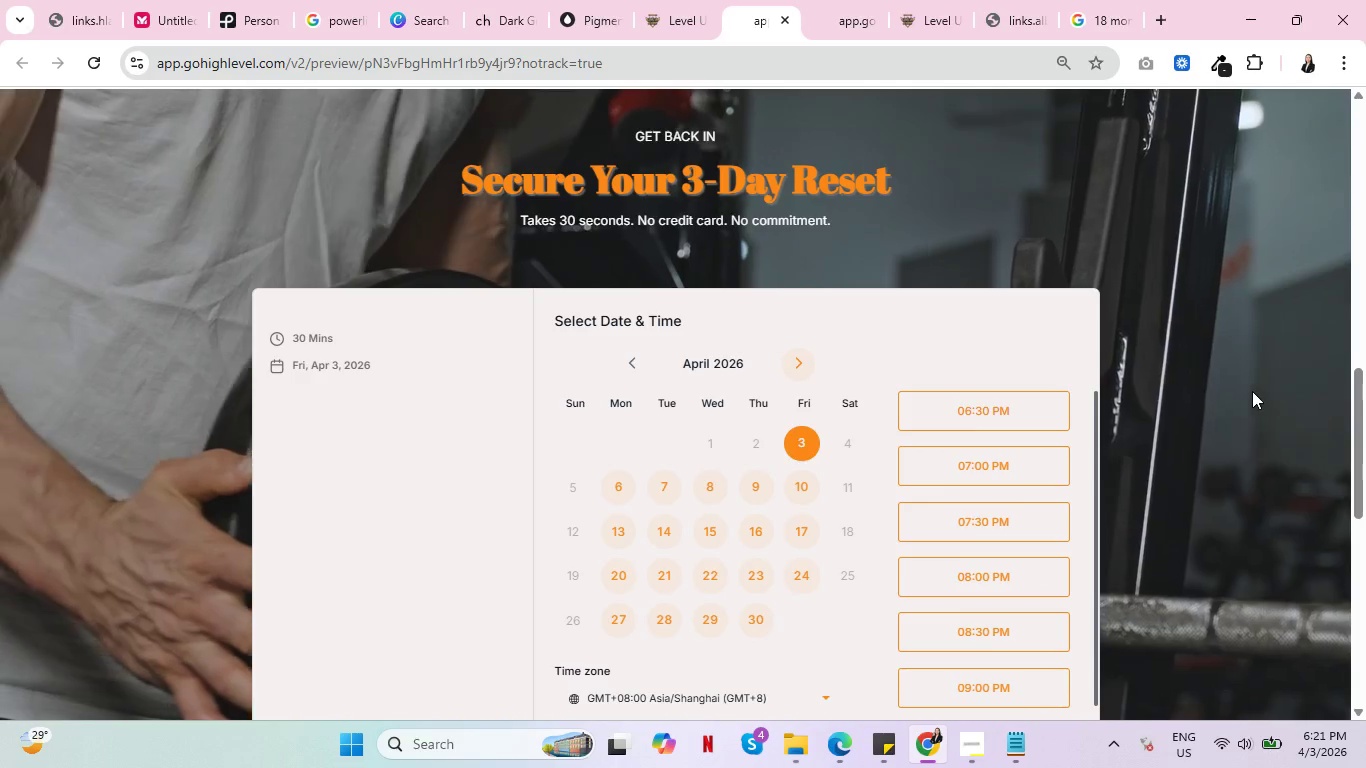 
scroll: coordinate [1191, 319], scroll_direction: down, amount: 8.0
 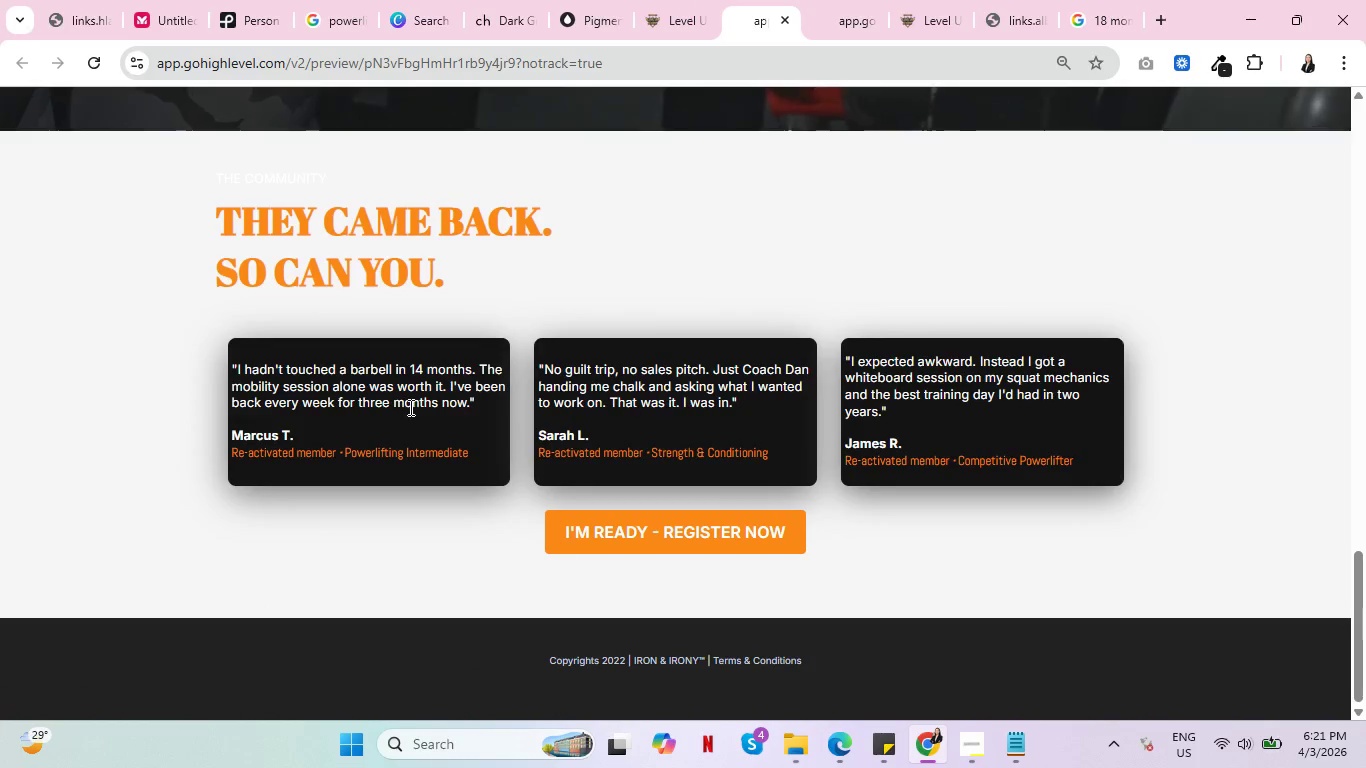 
left_click([666, 0])
 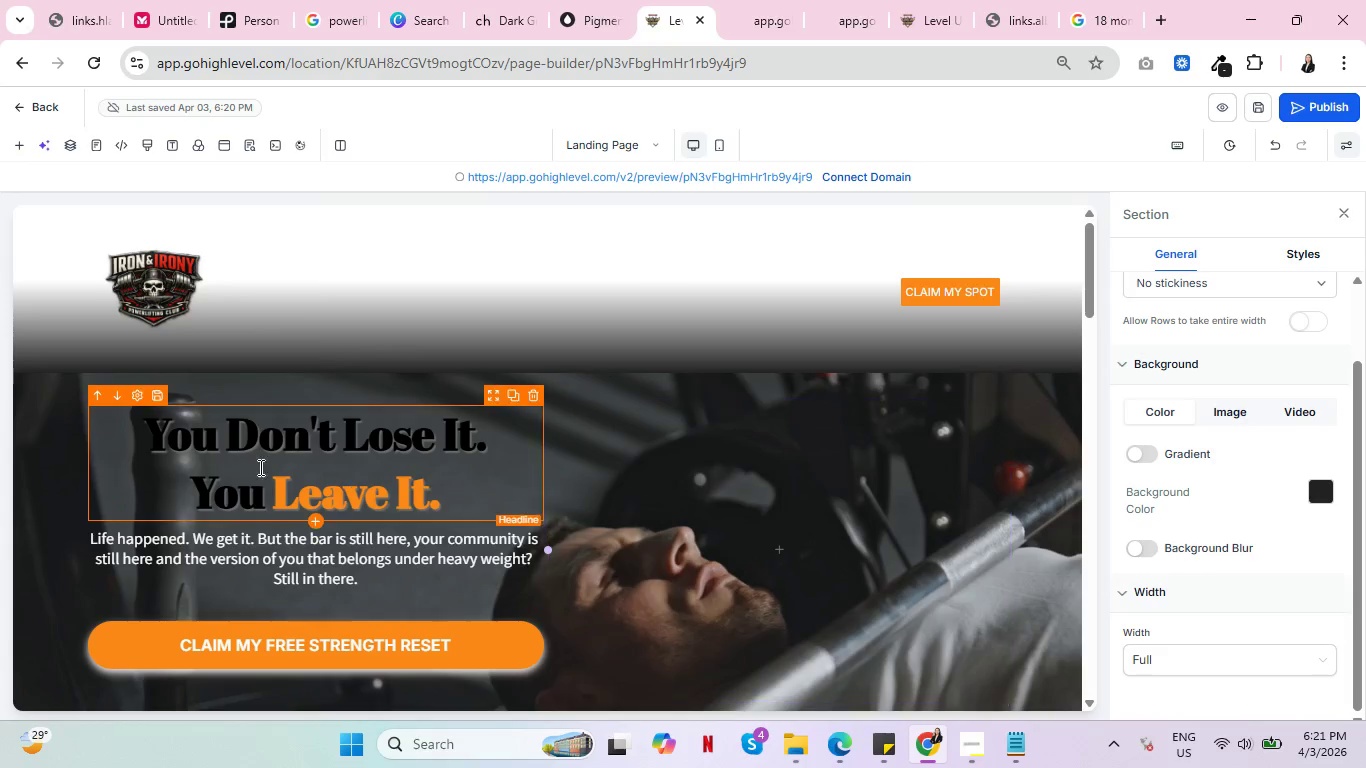 
scroll: coordinate [360, 495], scroll_direction: down, amount: 20.0
 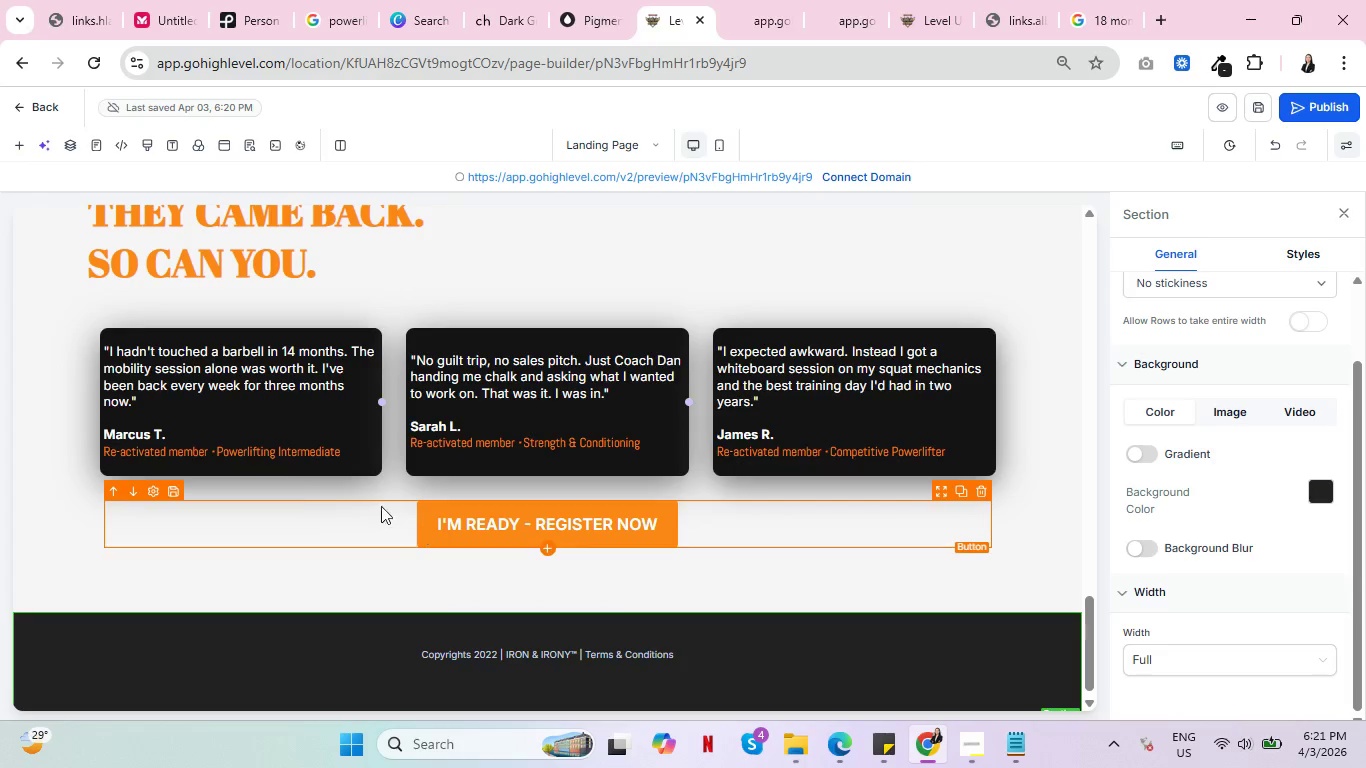 
scroll: coordinate [278, 470], scroll_direction: up, amount: 2.0
 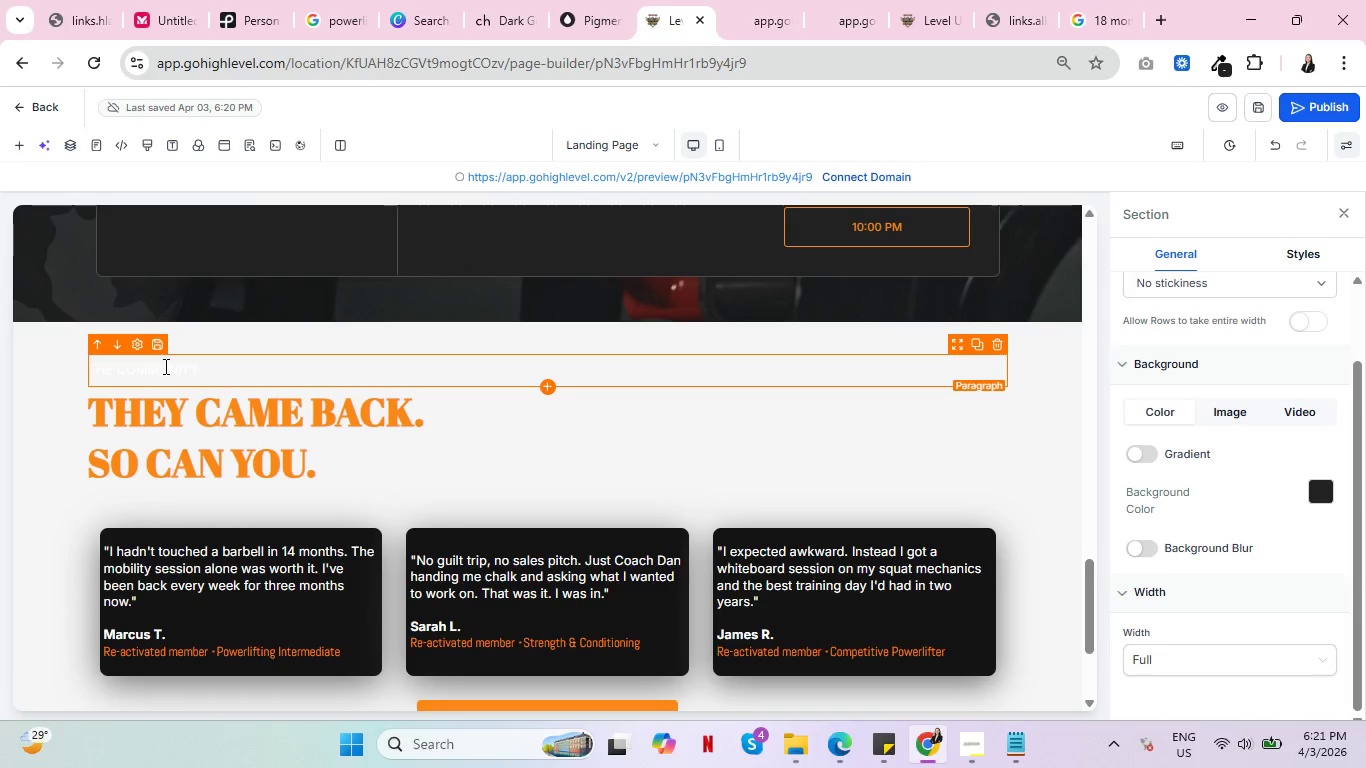 
double_click([164, 366])
 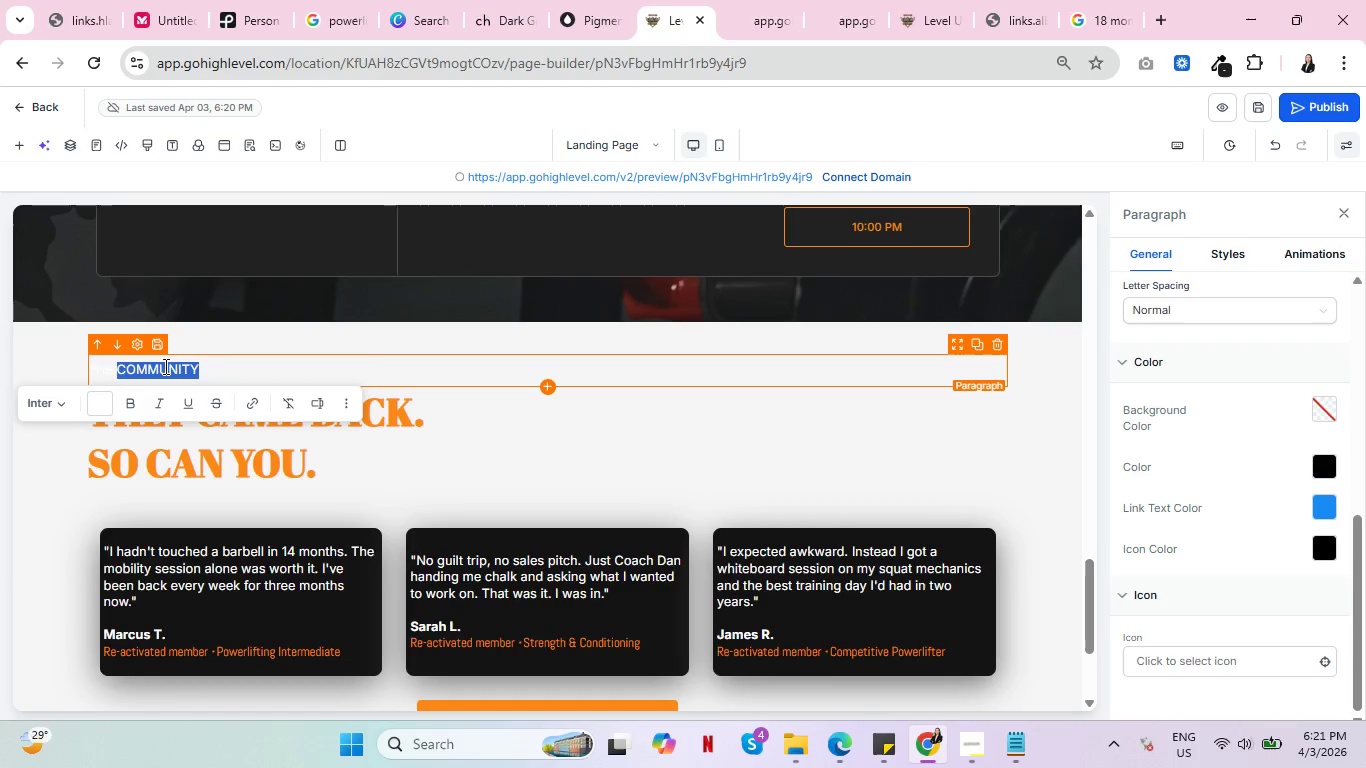 
triple_click([164, 366])
 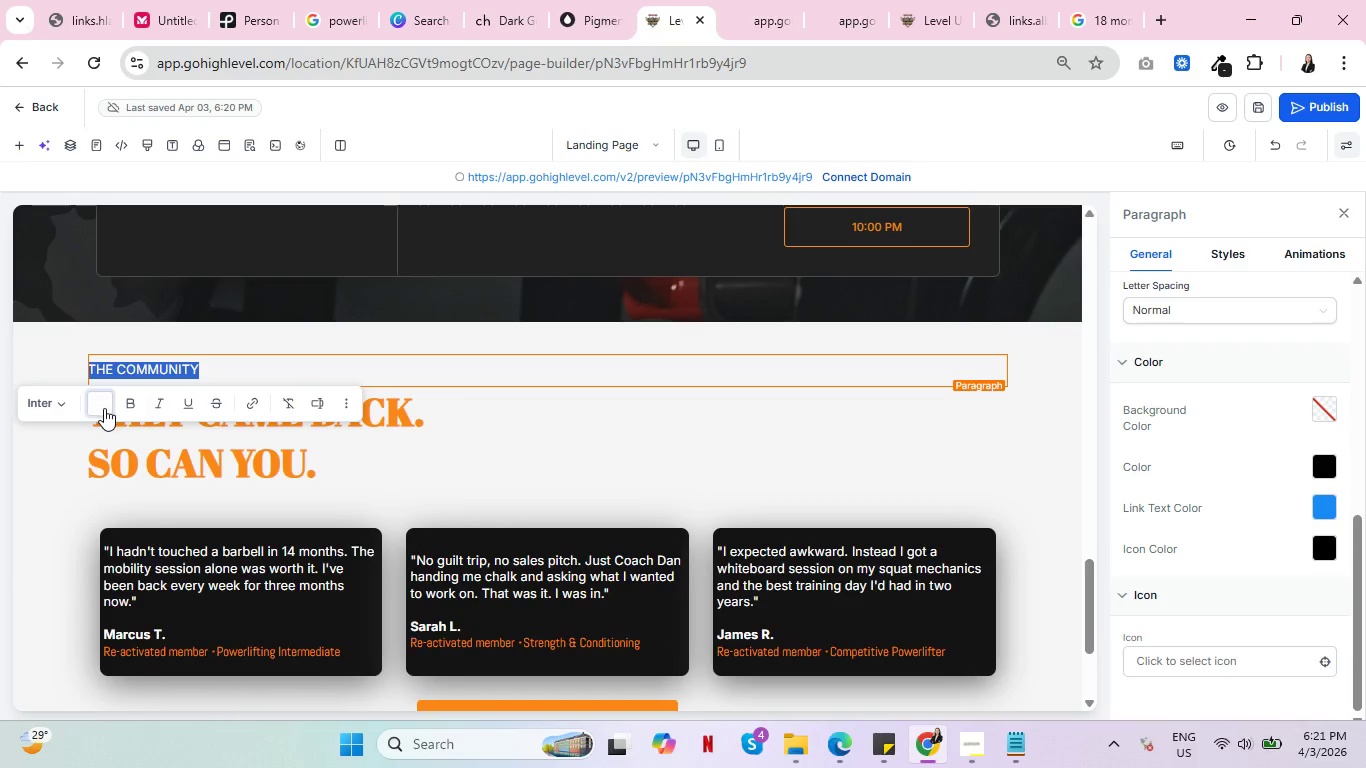 
left_click([102, 408])
 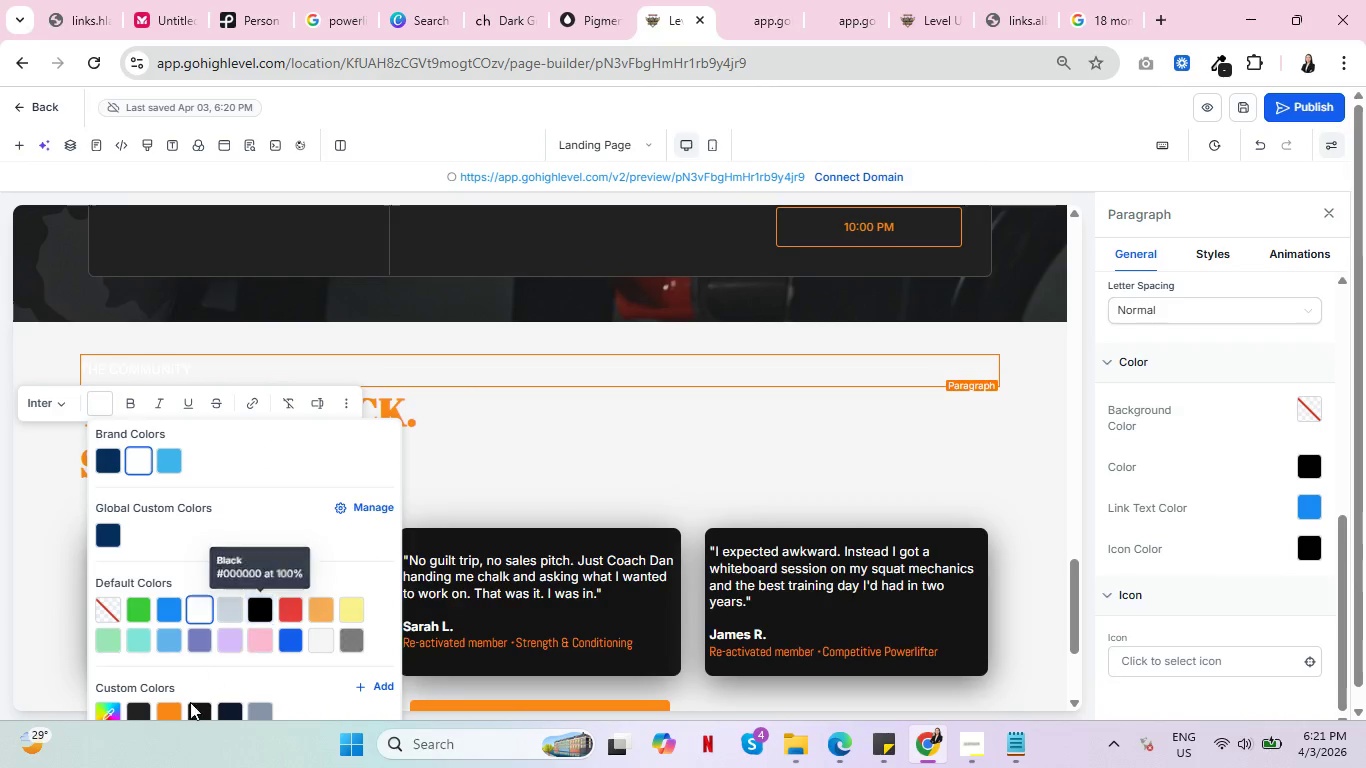 
left_click([203, 708])
 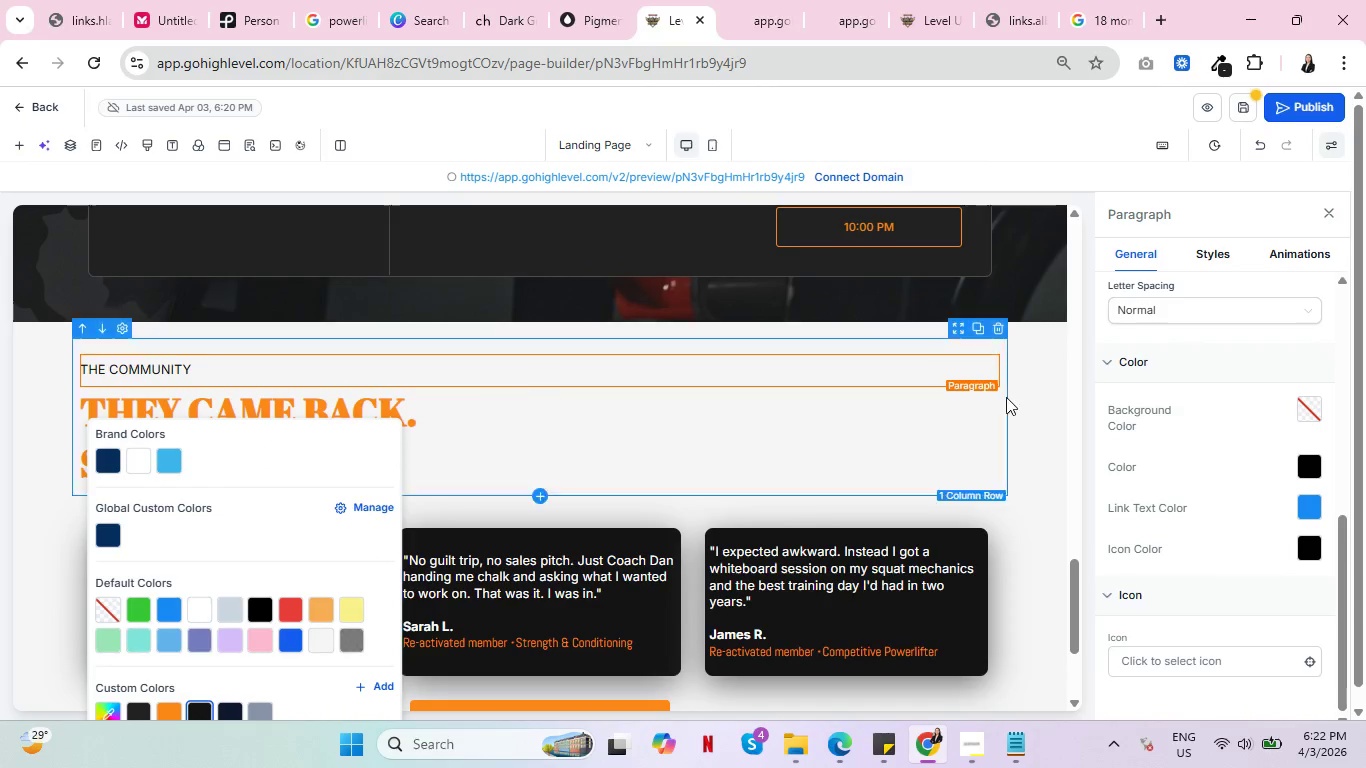 
left_click([1036, 409])
 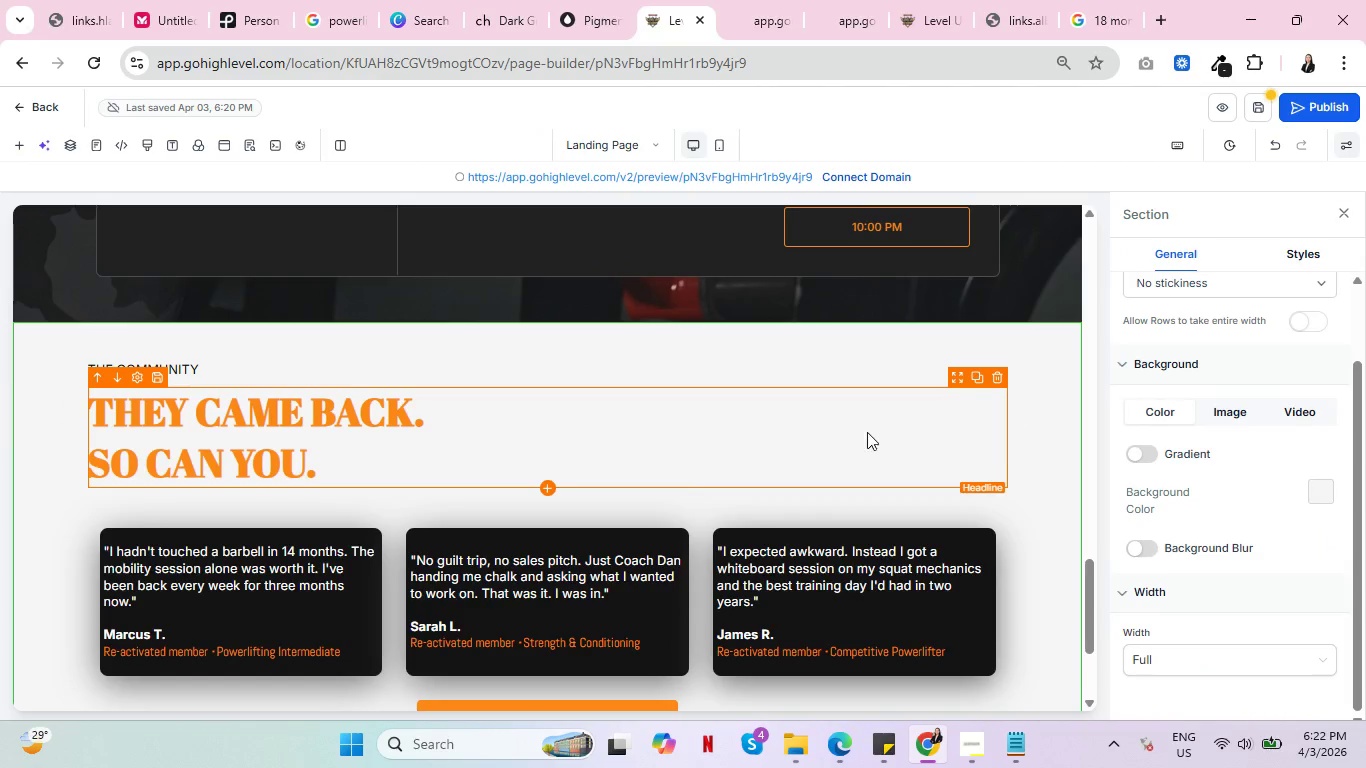 
scroll: coordinate [855, 437], scroll_direction: down, amount: 2.0
 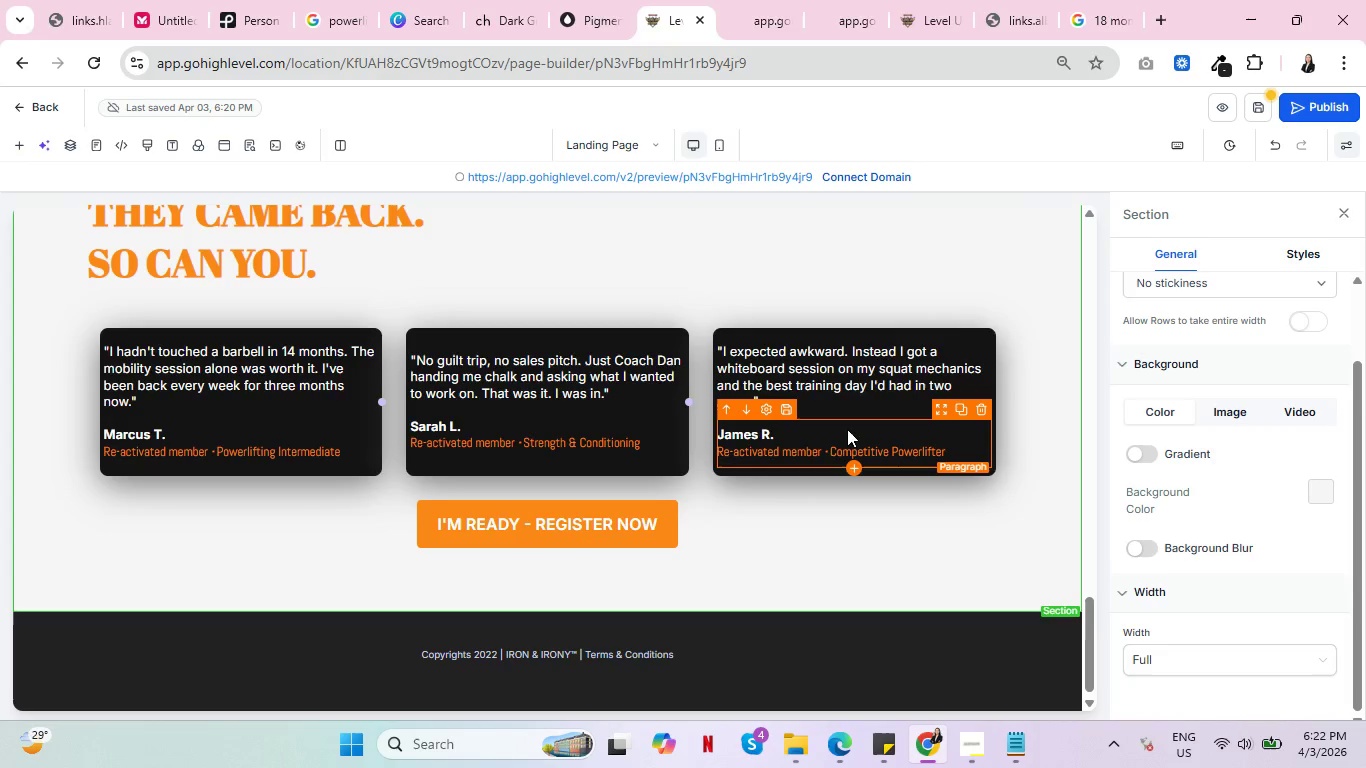 
scroll: coordinate [846, 430], scroll_direction: up, amount: 11.0
 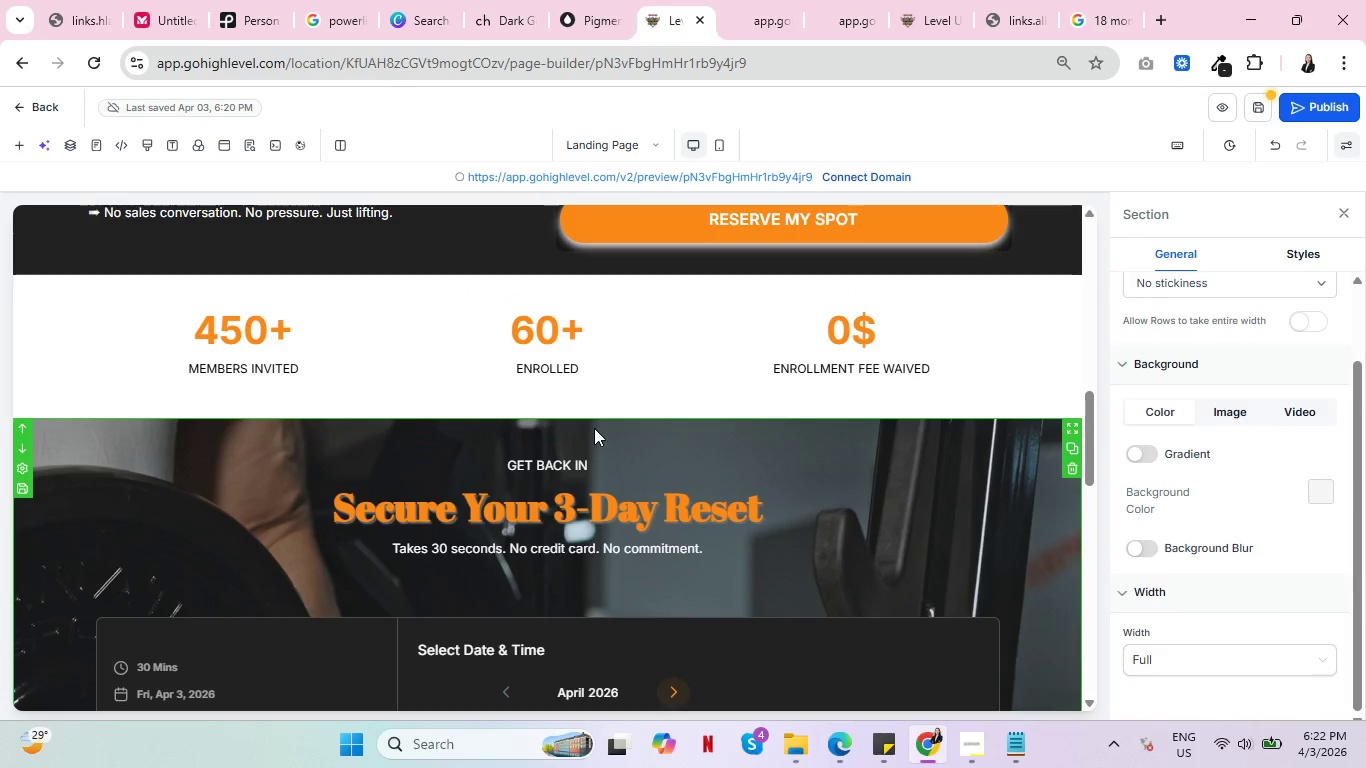 
left_click([594, 438])
 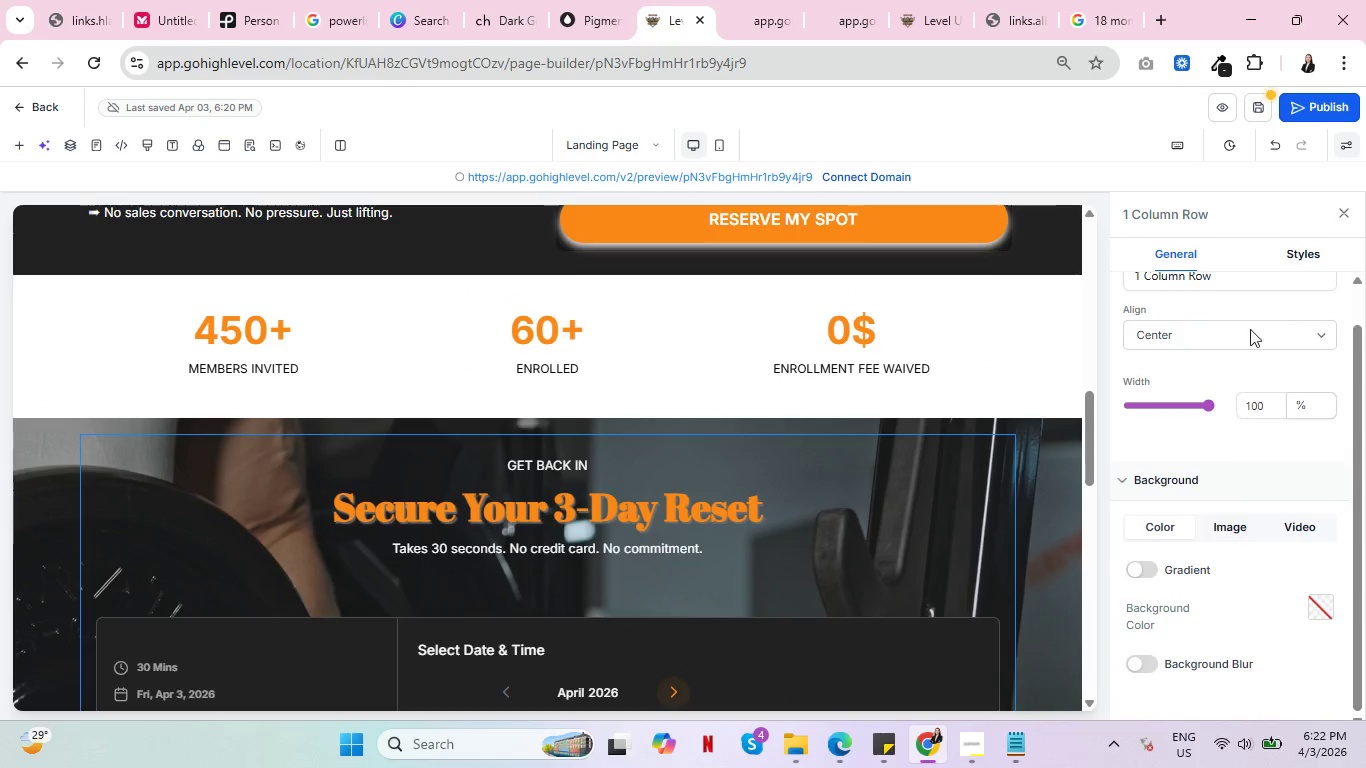 
left_click([1296, 254])
 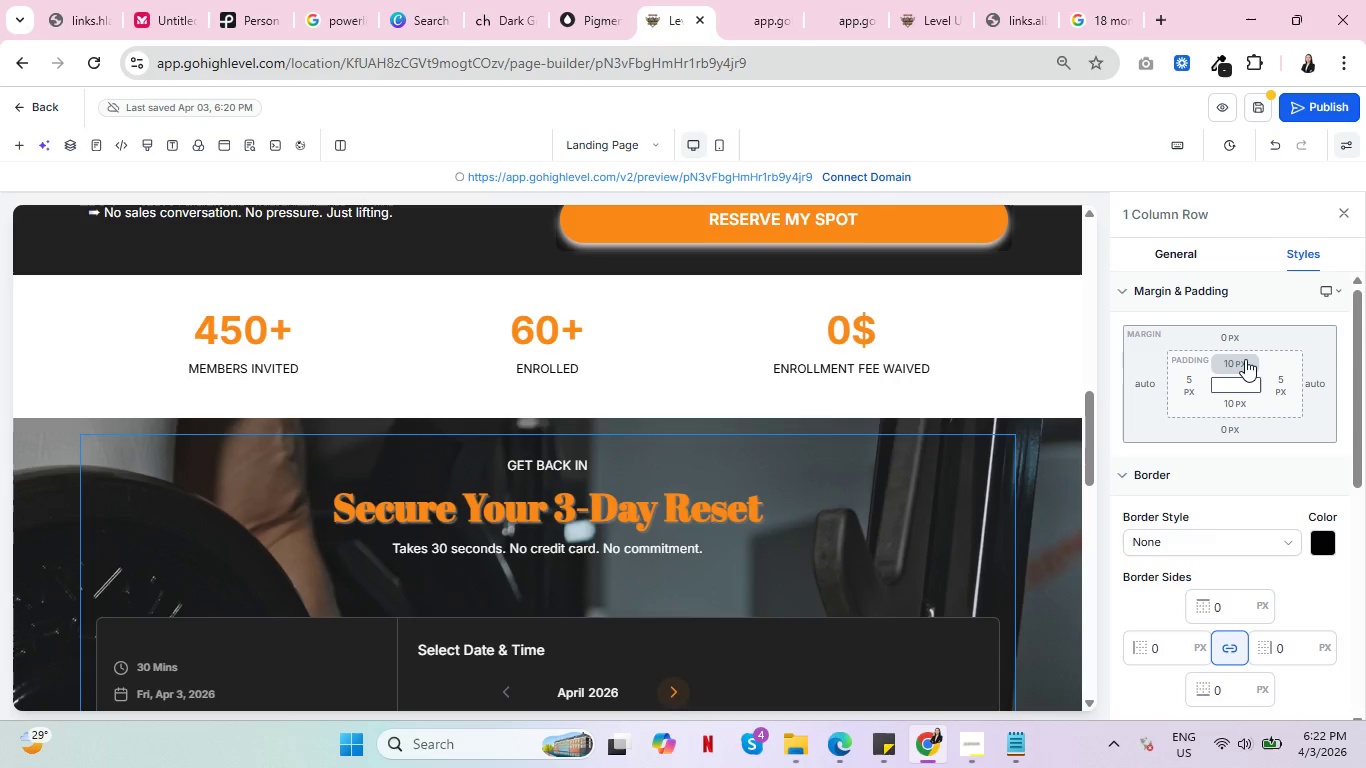 
left_click([1245, 359])
 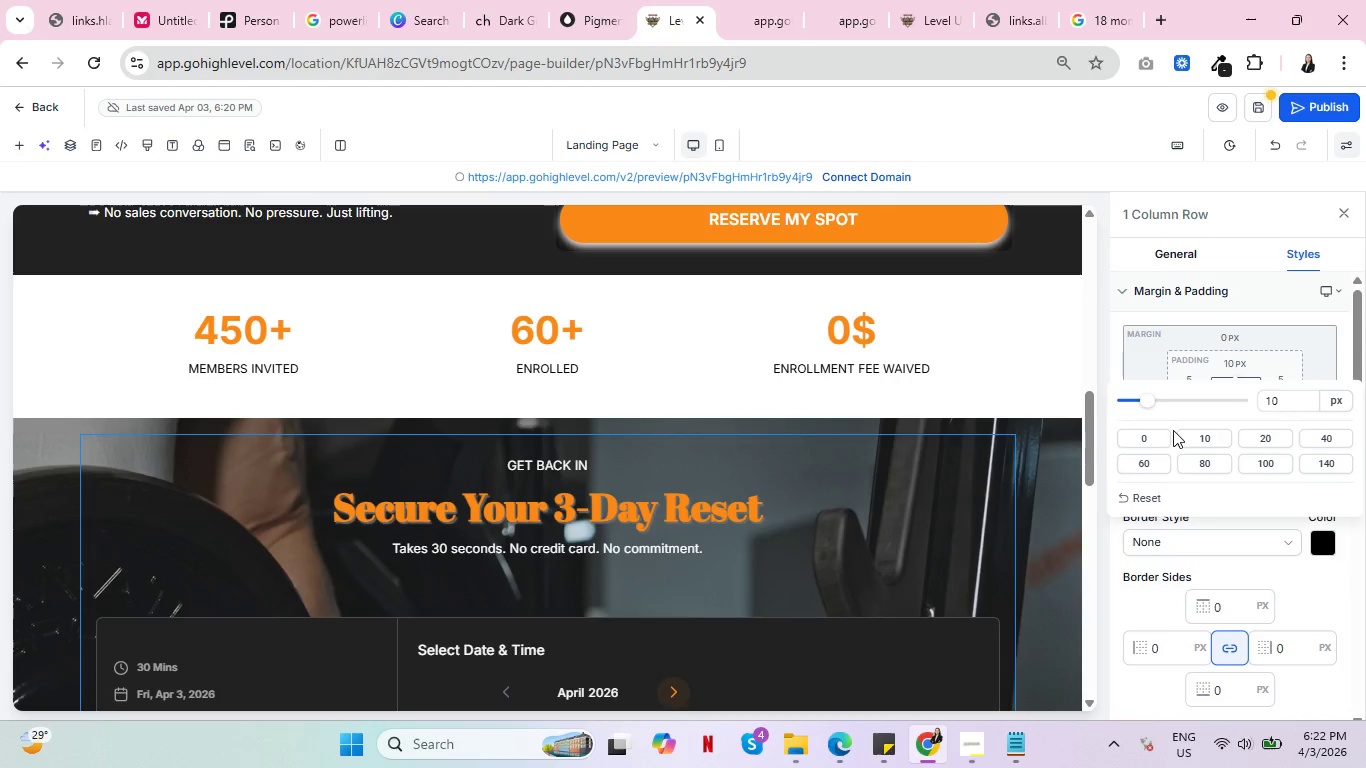 
left_click([1151, 437])
 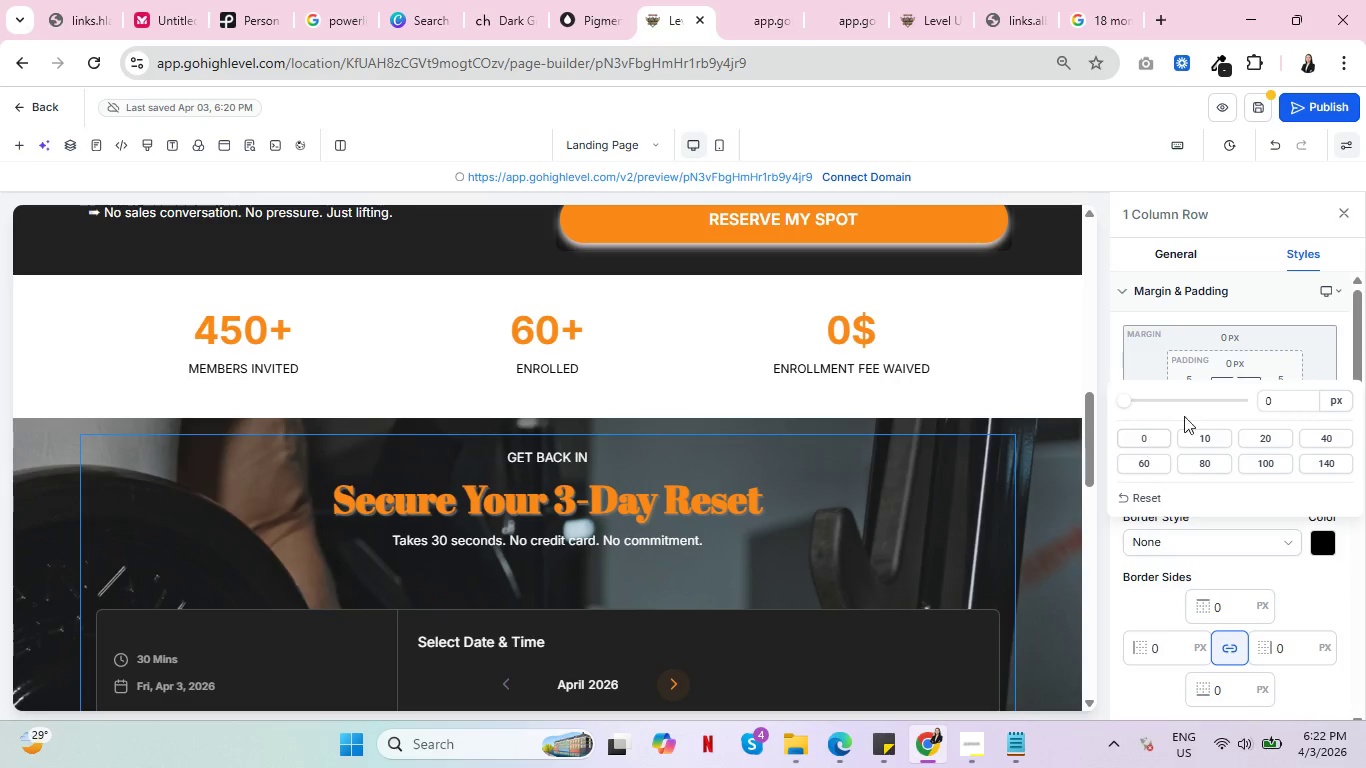 
left_click([1269, 333])
 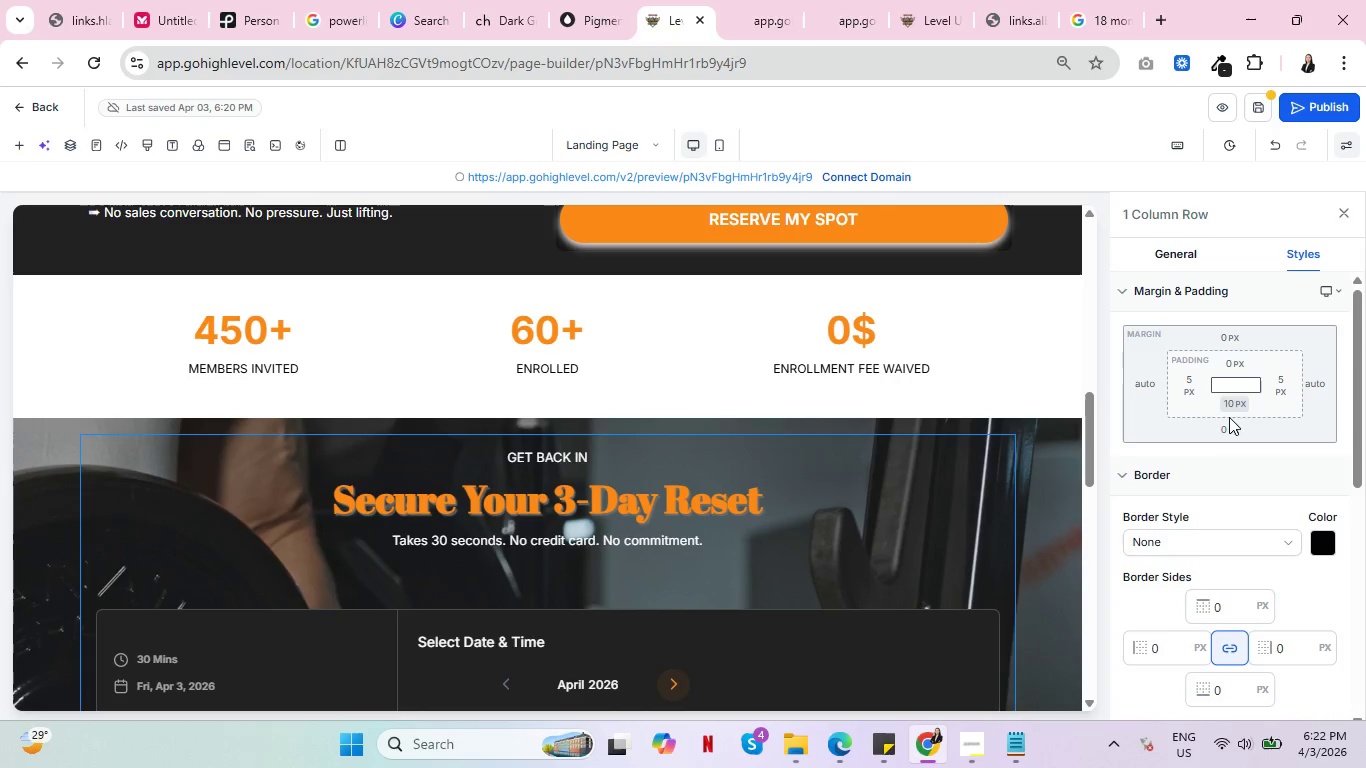 
left_click([1235, 405])
 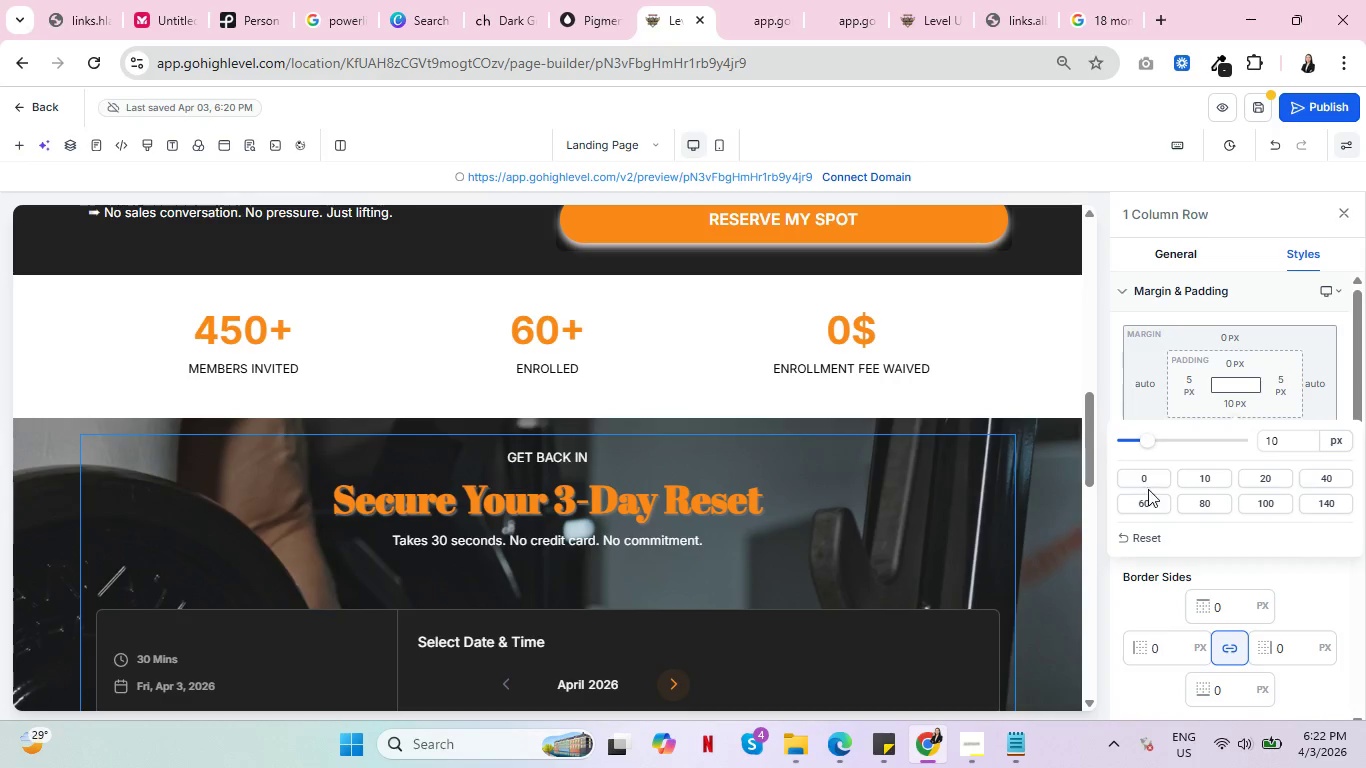 
left_click([1146, 476])
 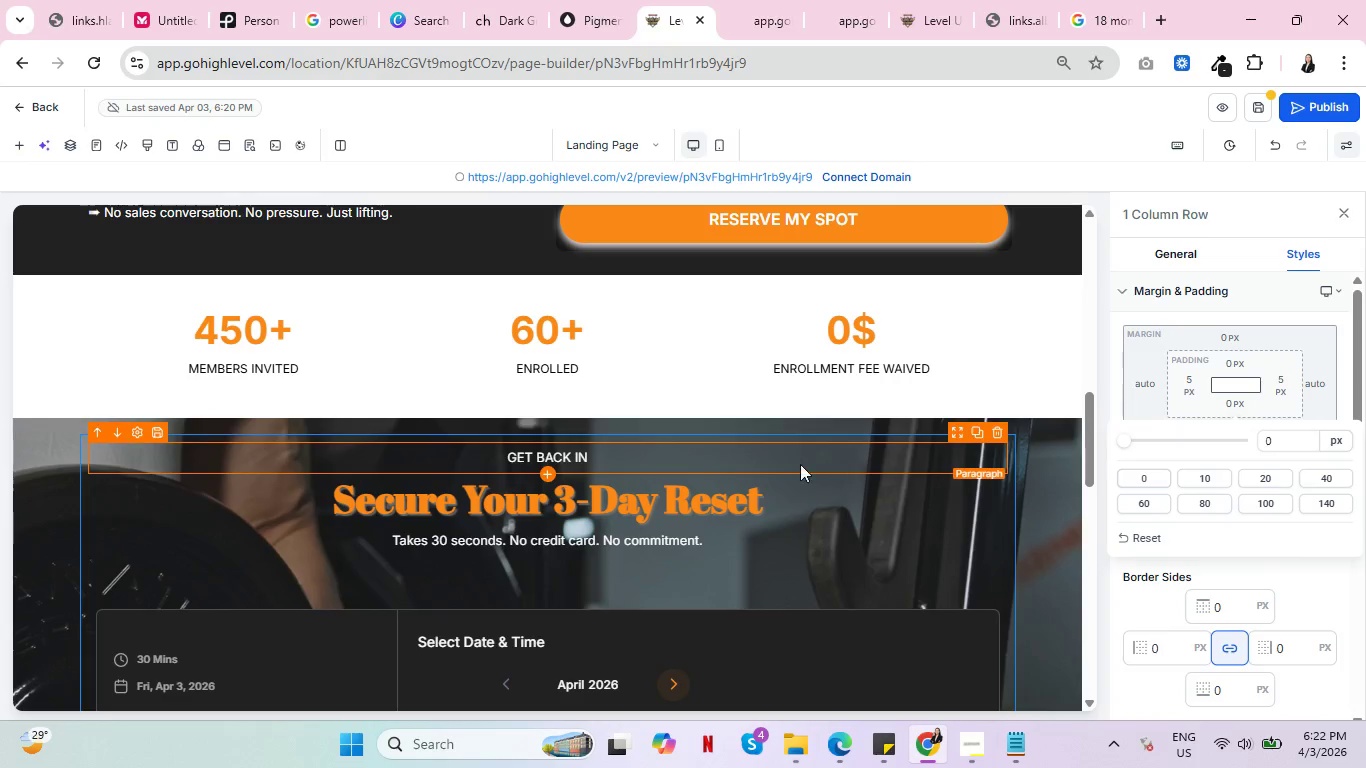 
left_click([699, 480])
 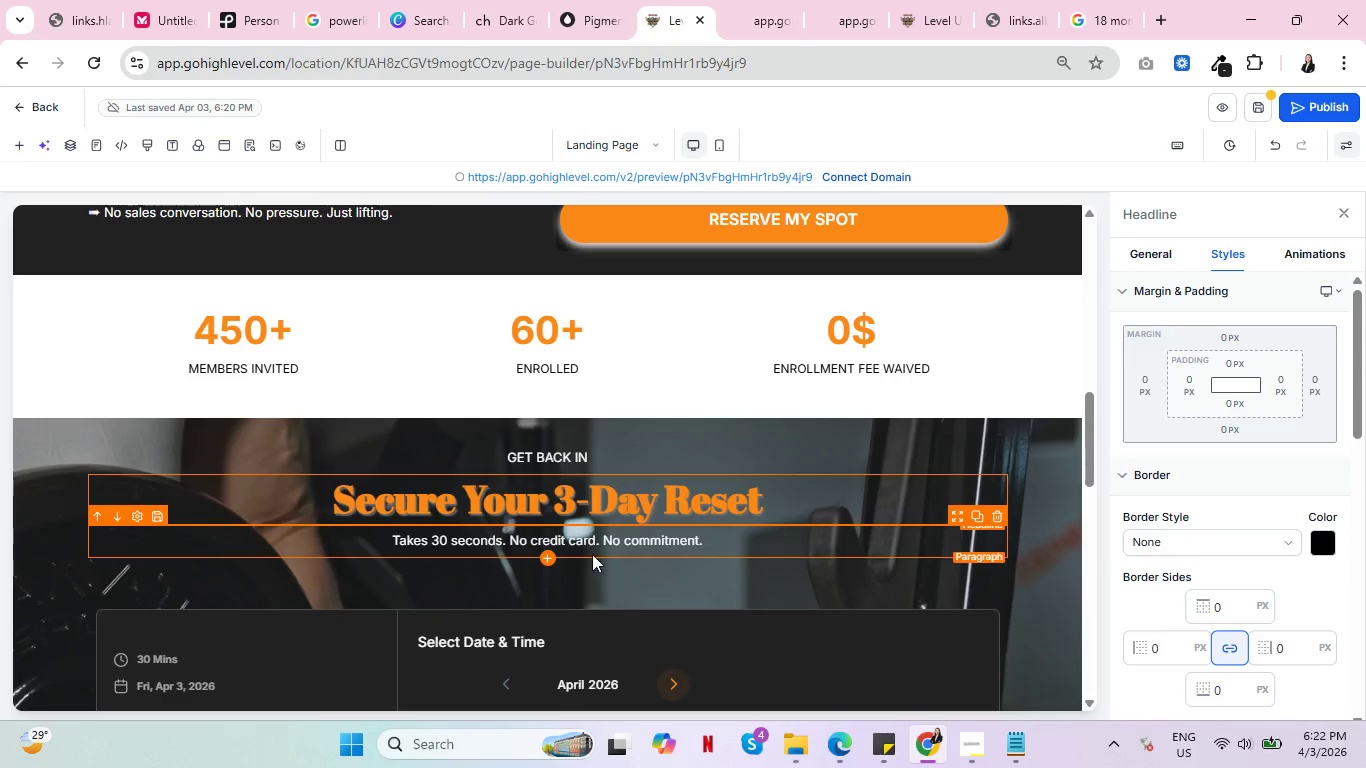 
left_click([599, 587])
 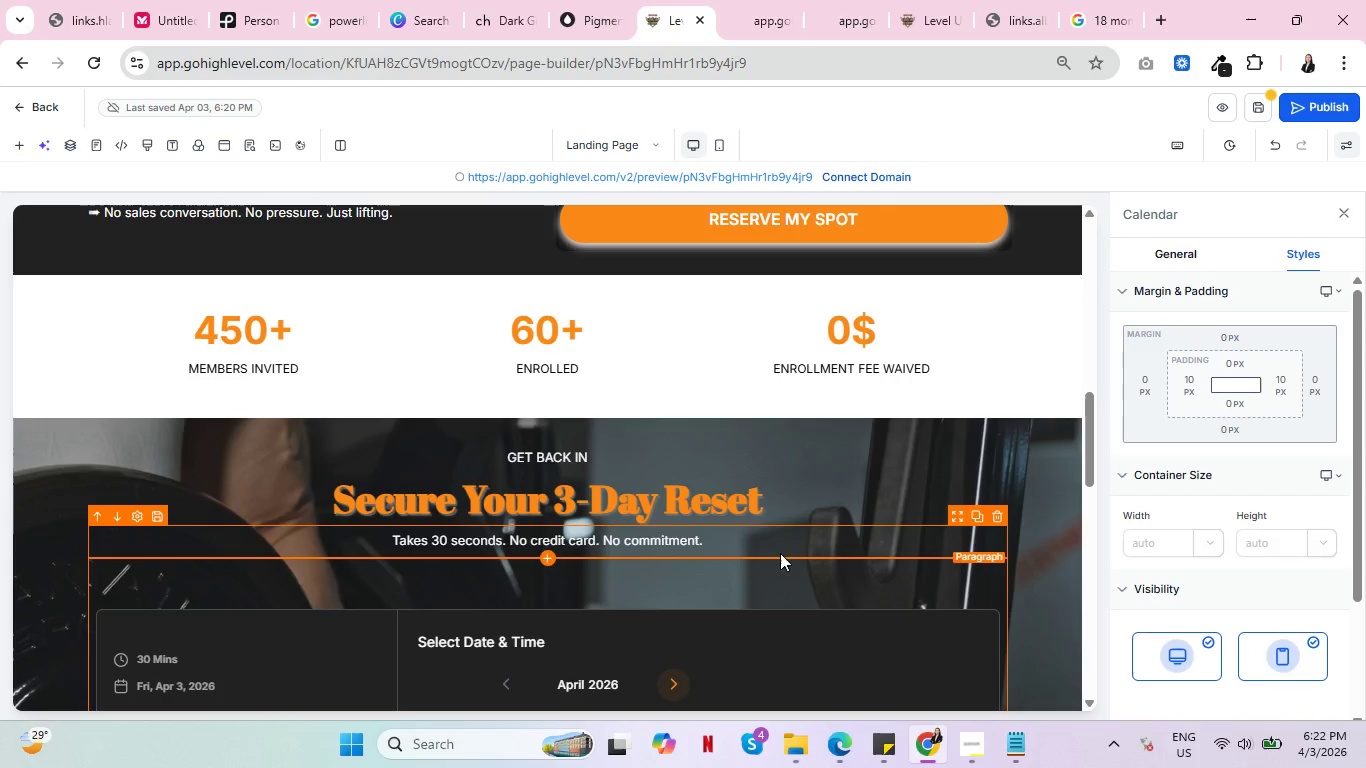 
left_click([751, 538])
 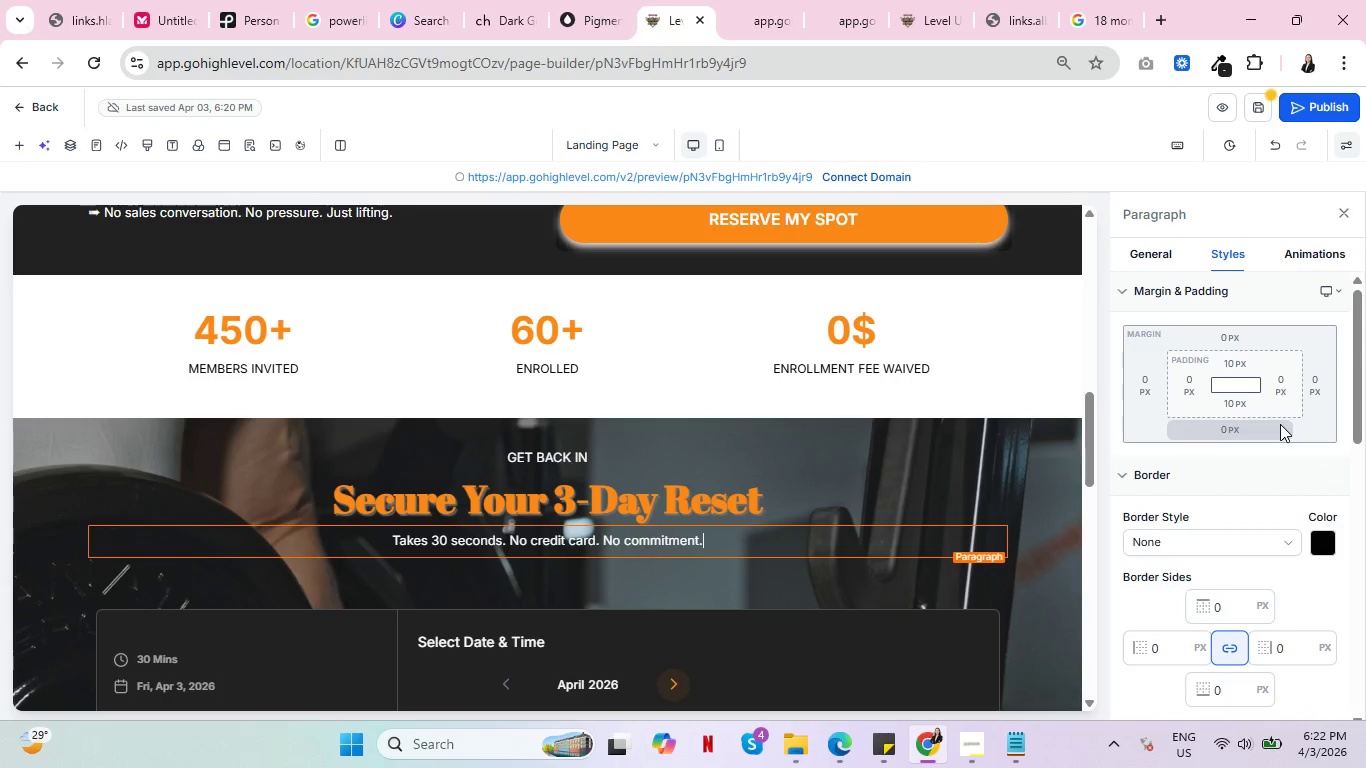 
left_click([1239, 403])
 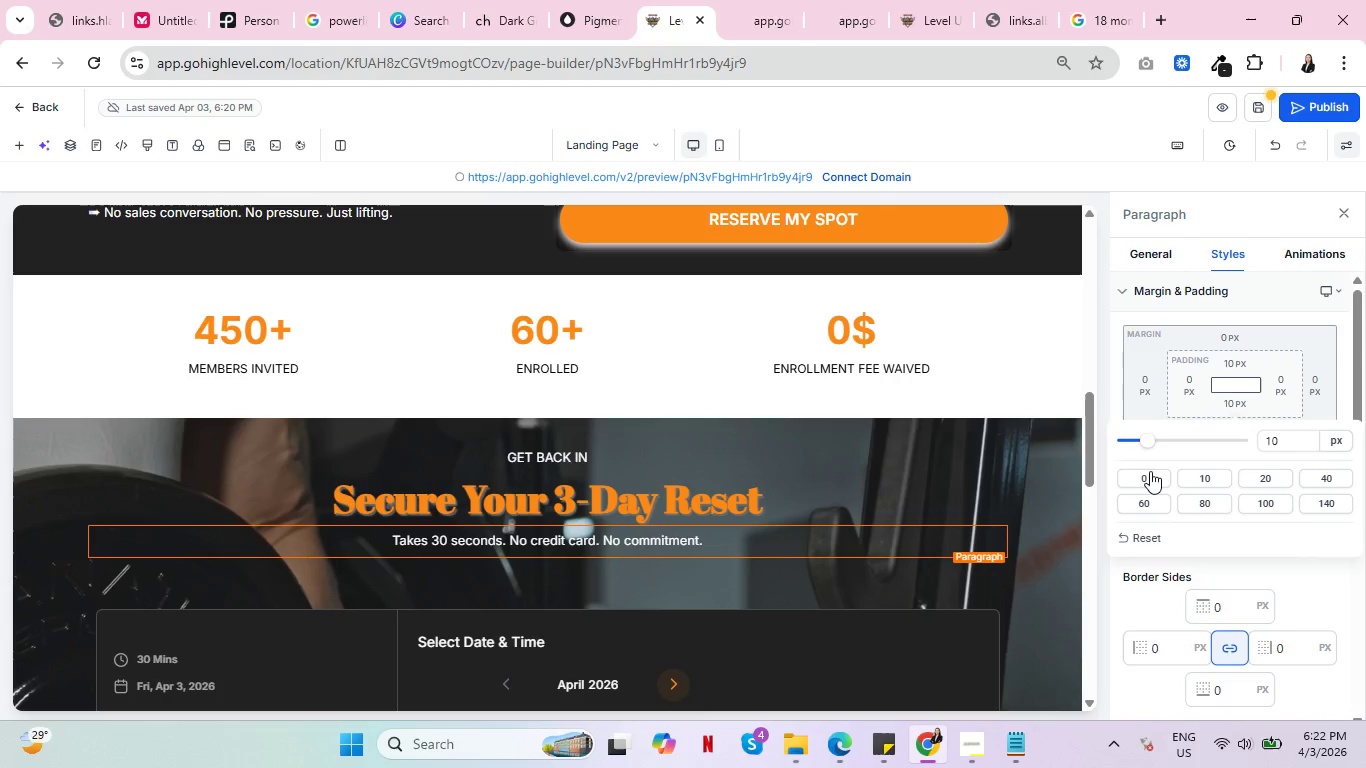 
left_click([1147, 473])
 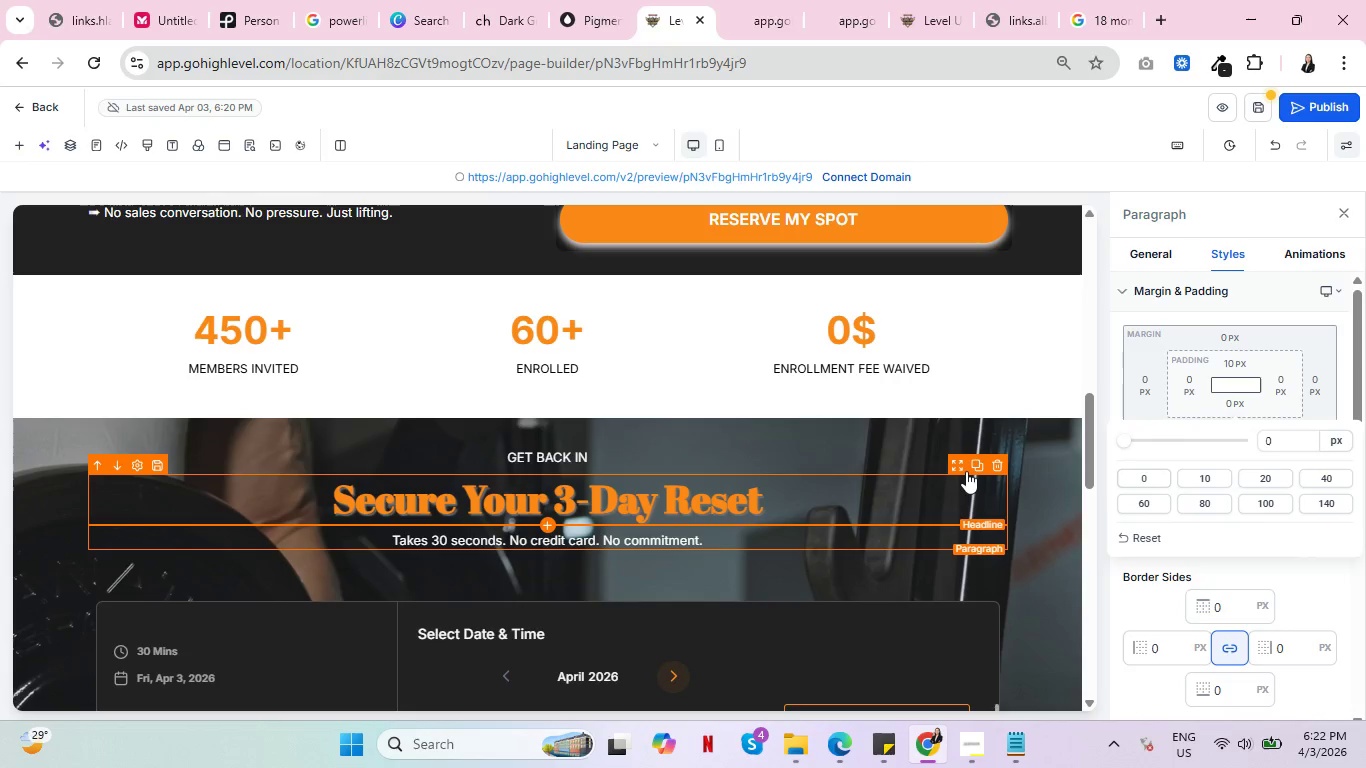 
left_click([1059, 473])
 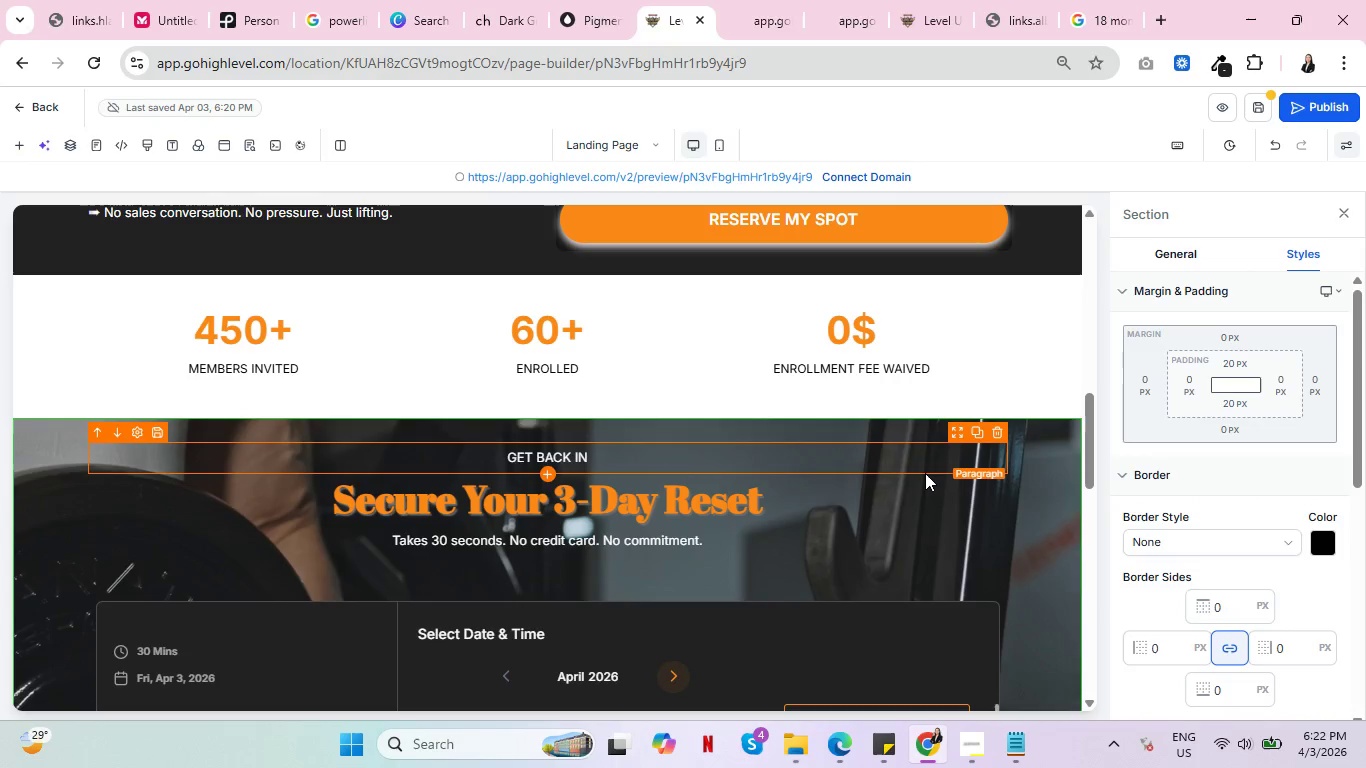 
scroll: coordinate [935, 474], scroll_direction: down, amount: 2.0
 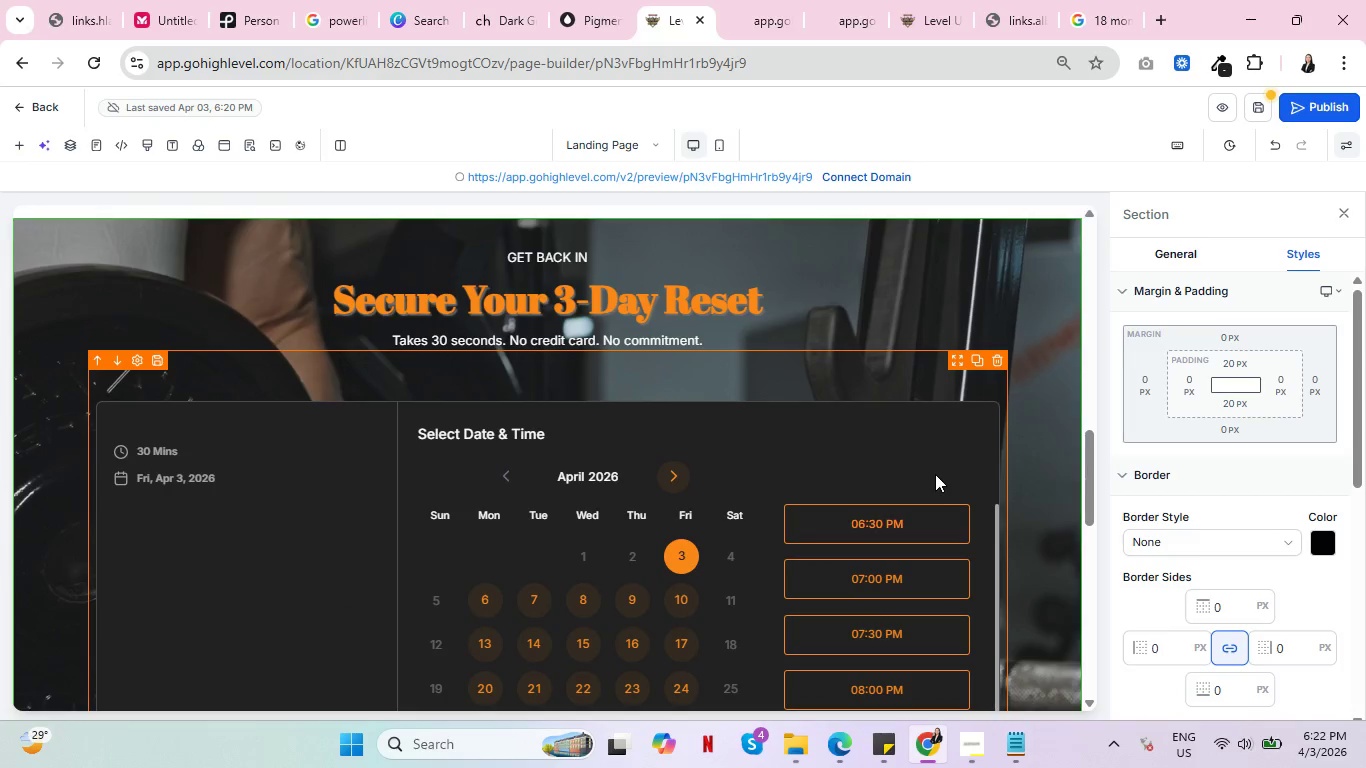 
scroll: coordinate [941, 464], scroll_direction: up, amount: 3.0
 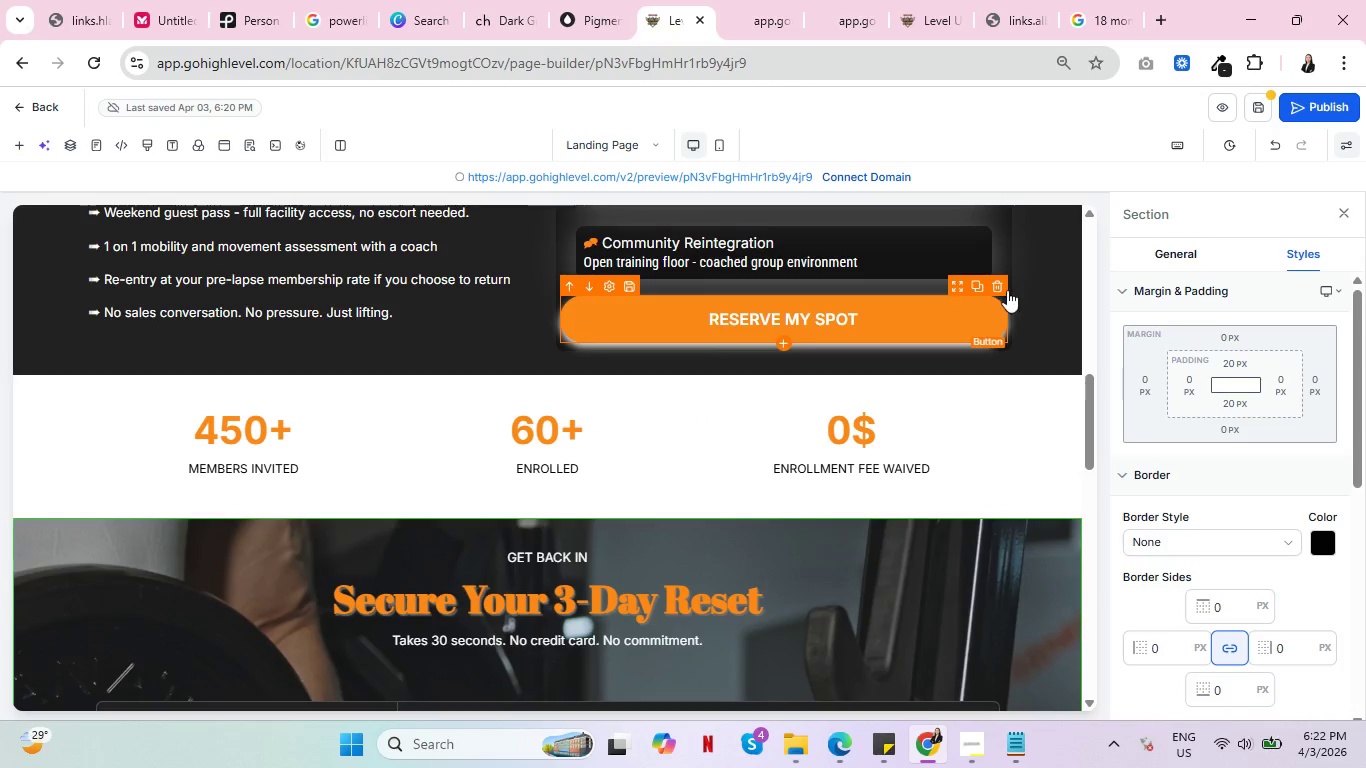 
left_click([1011, 296])
 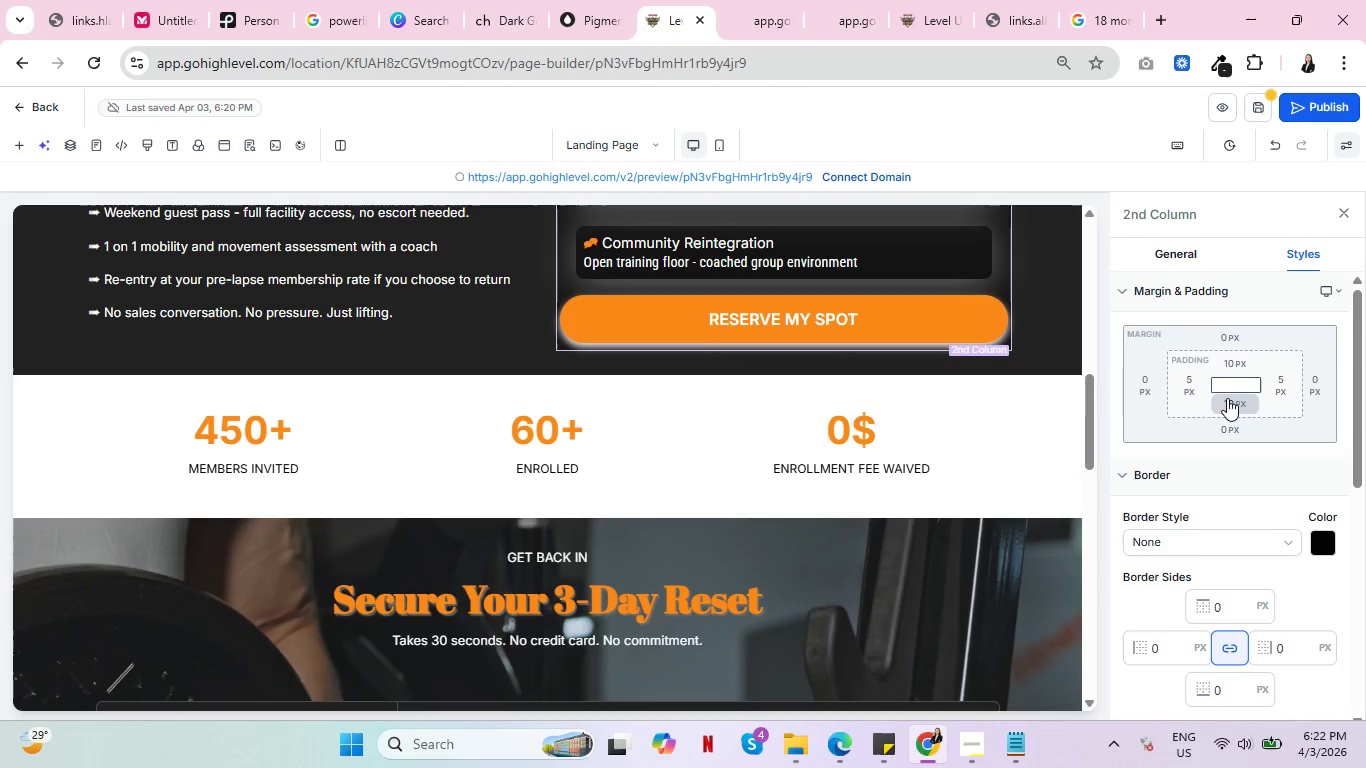 
left_click([1229, 399])
 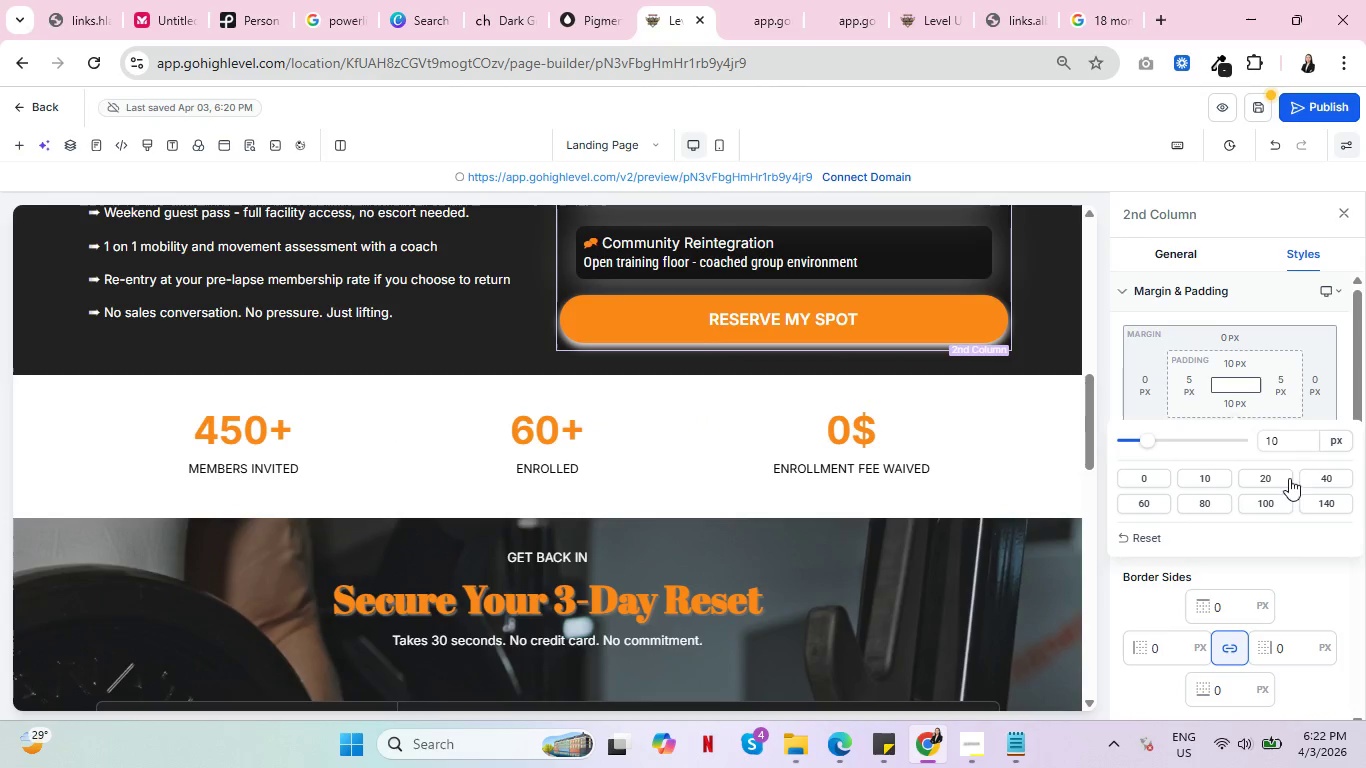 
left_click([1262, 479])
 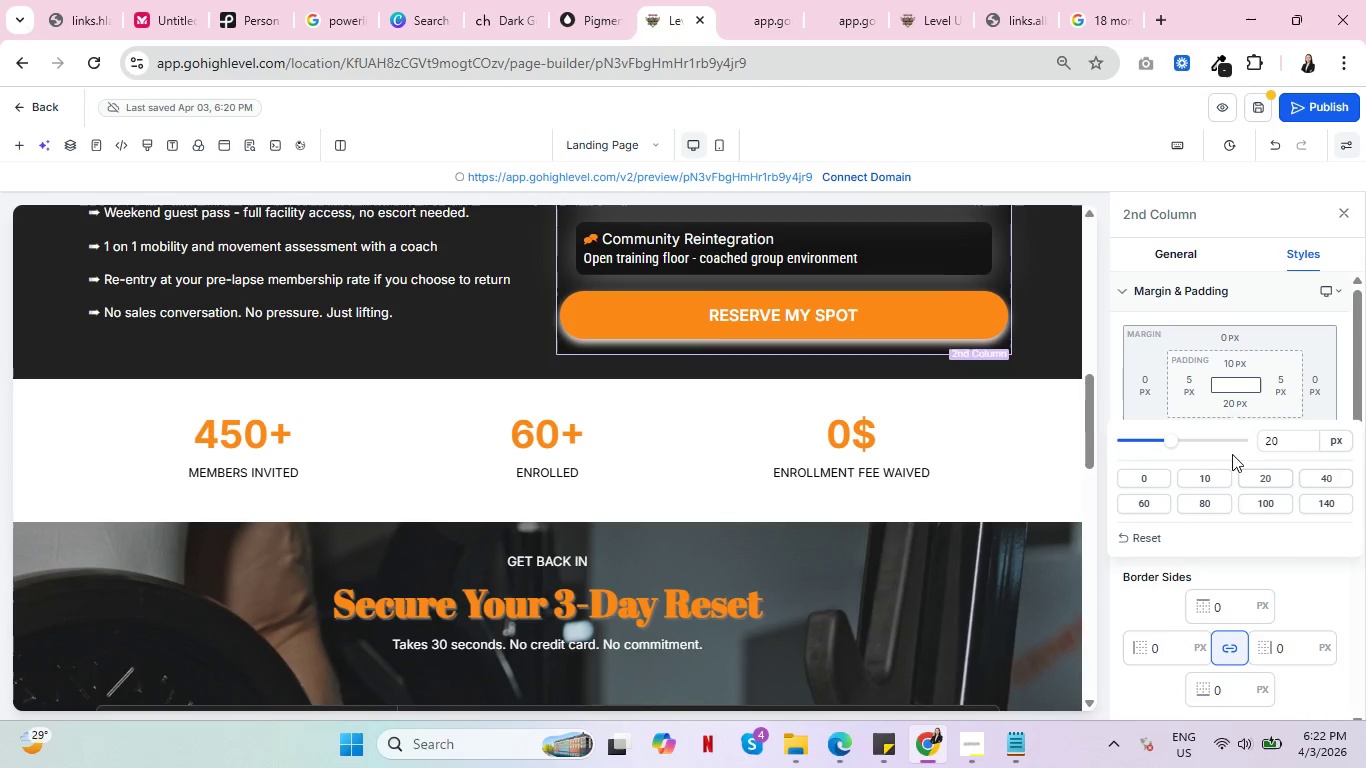 
left_click_drag(start_coordinate=[1280, 441], to_coordinate=[1260, 437])
 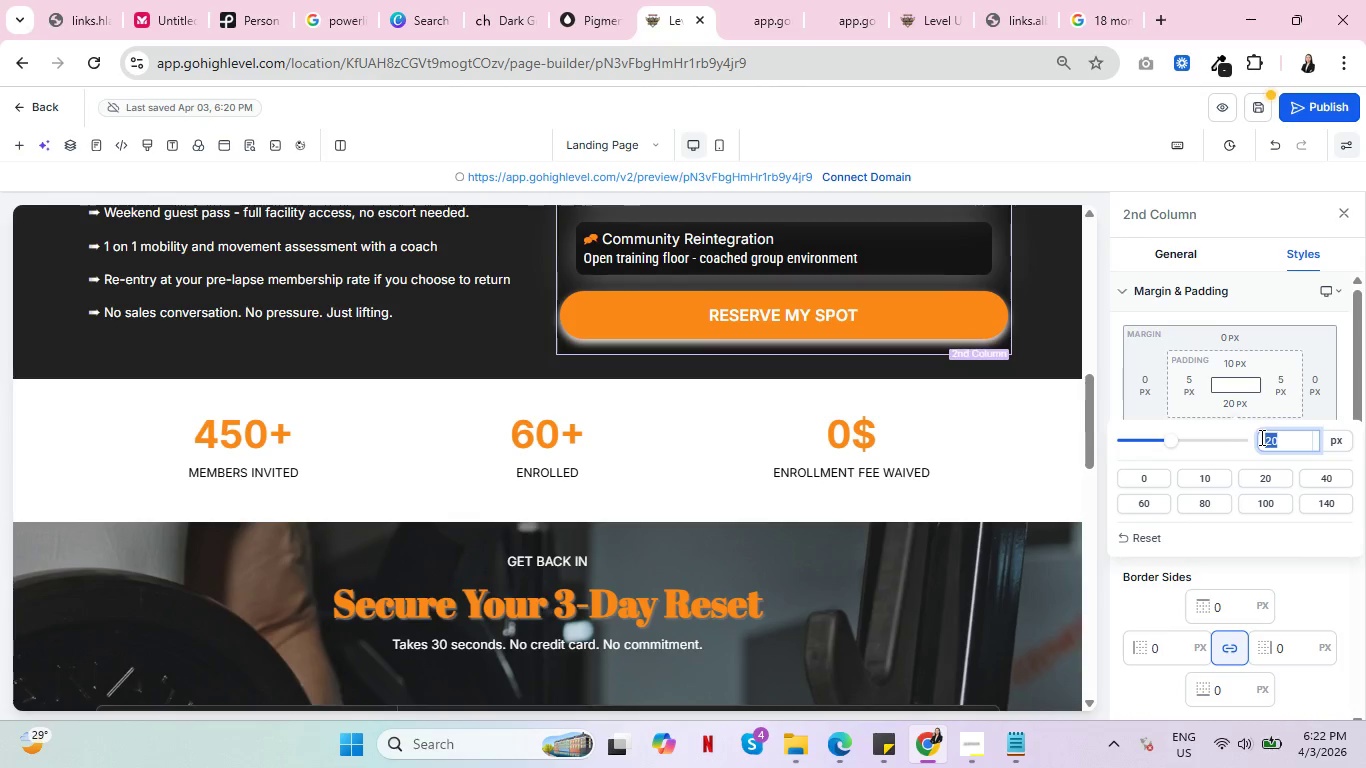 
type(30)
 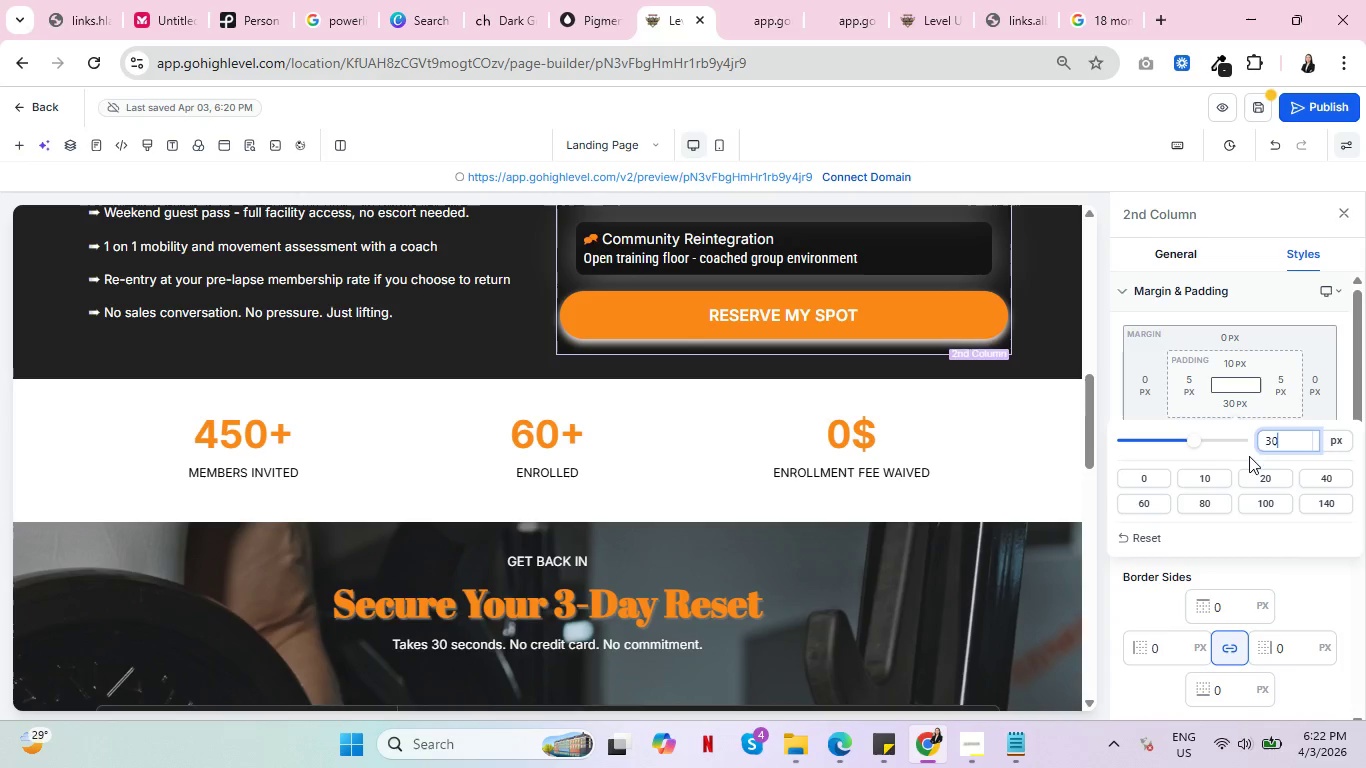 
left_click([1234, 447])
 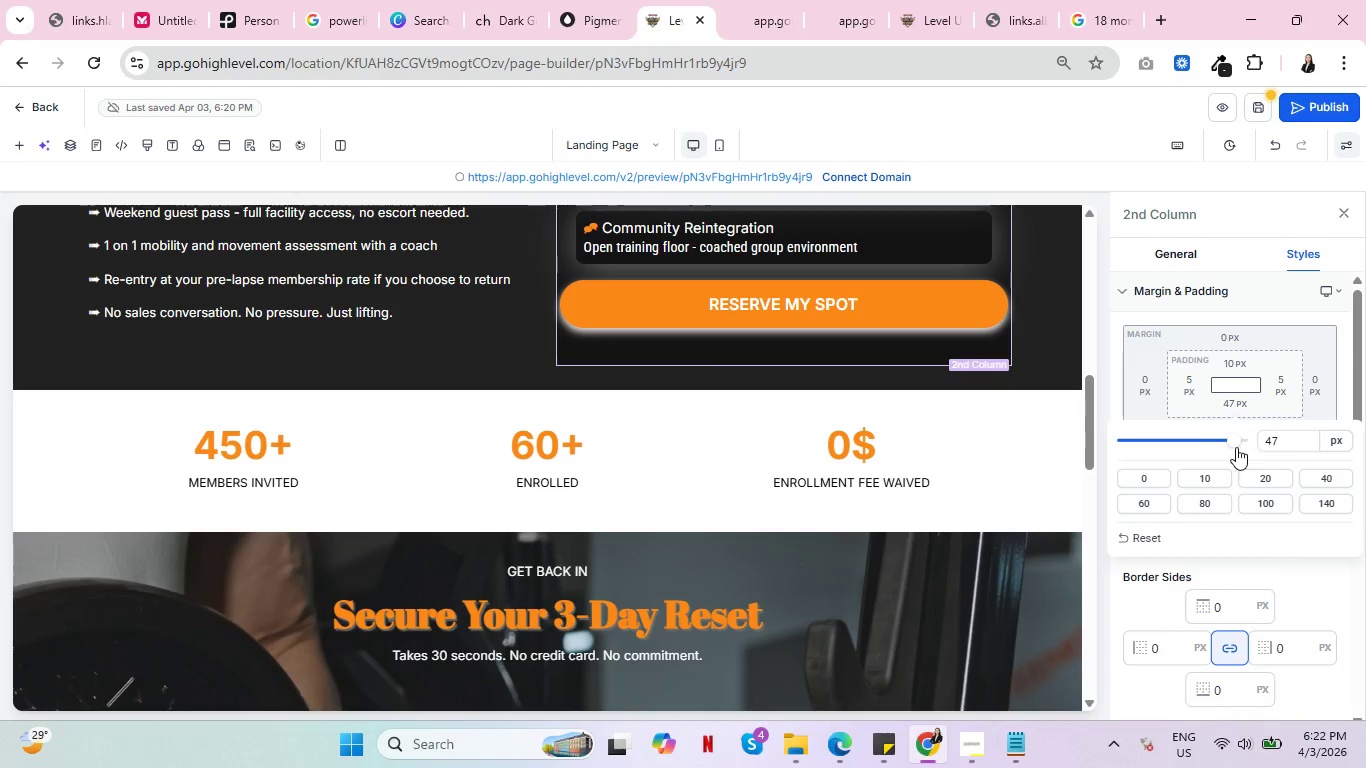 
left_click([1205, 446])
 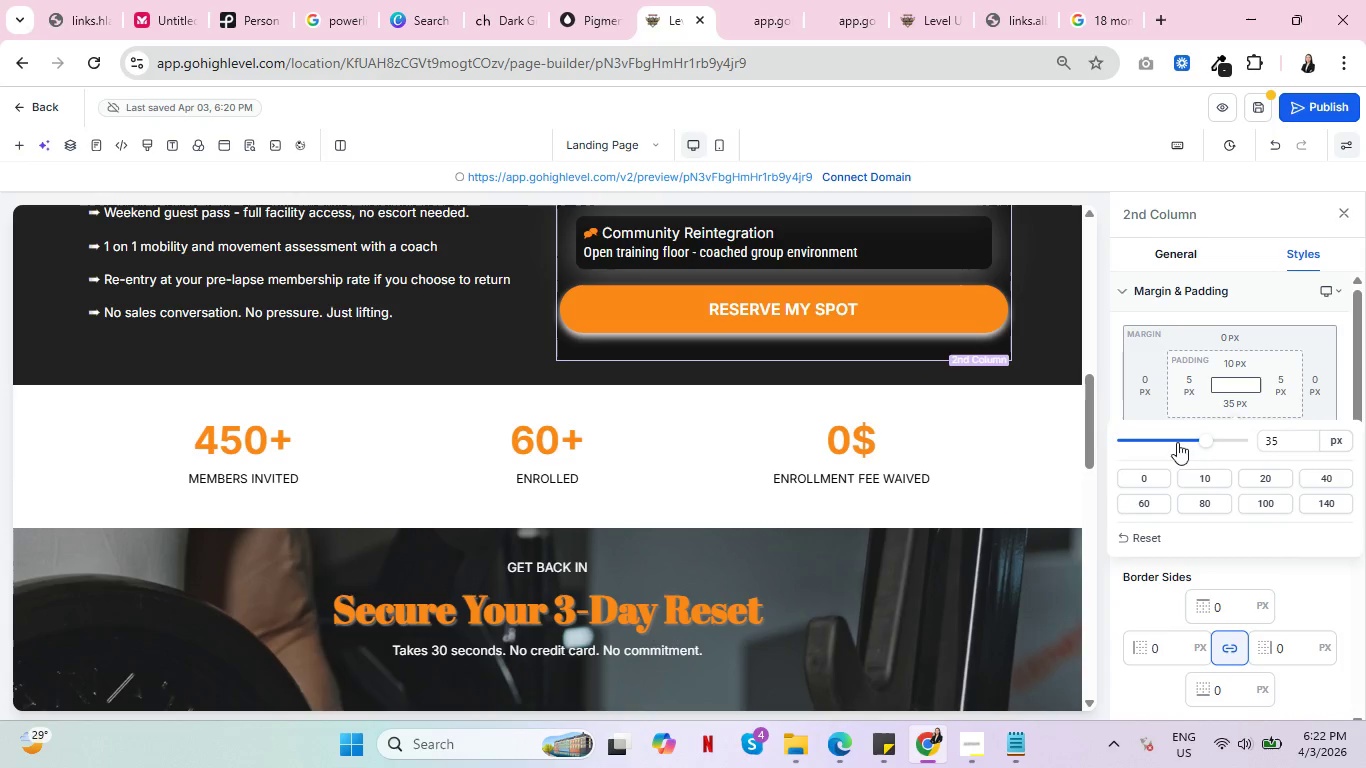 
scroll: coordinate [1041, 410], scroll_direction: up, amount: 6.0
 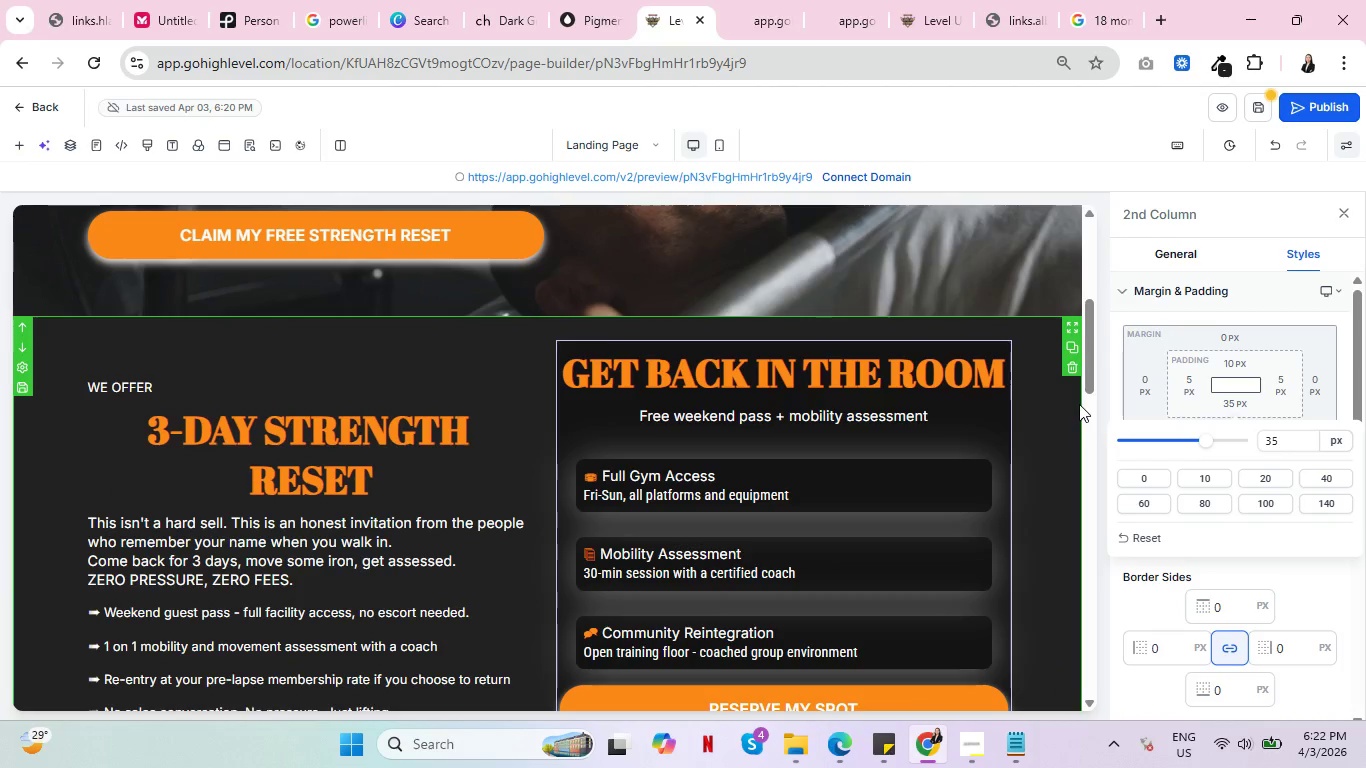 
wait(7.6)
 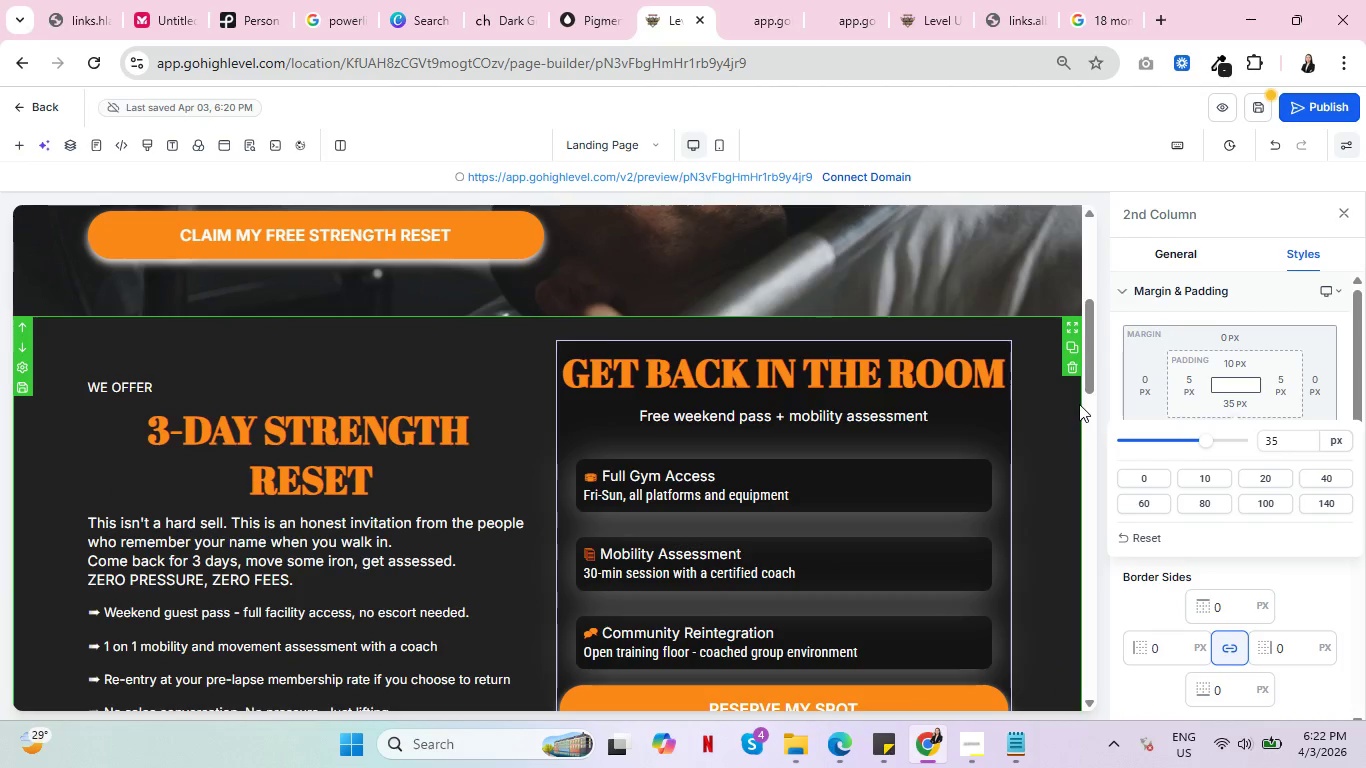 
left_click([1051, 419])
 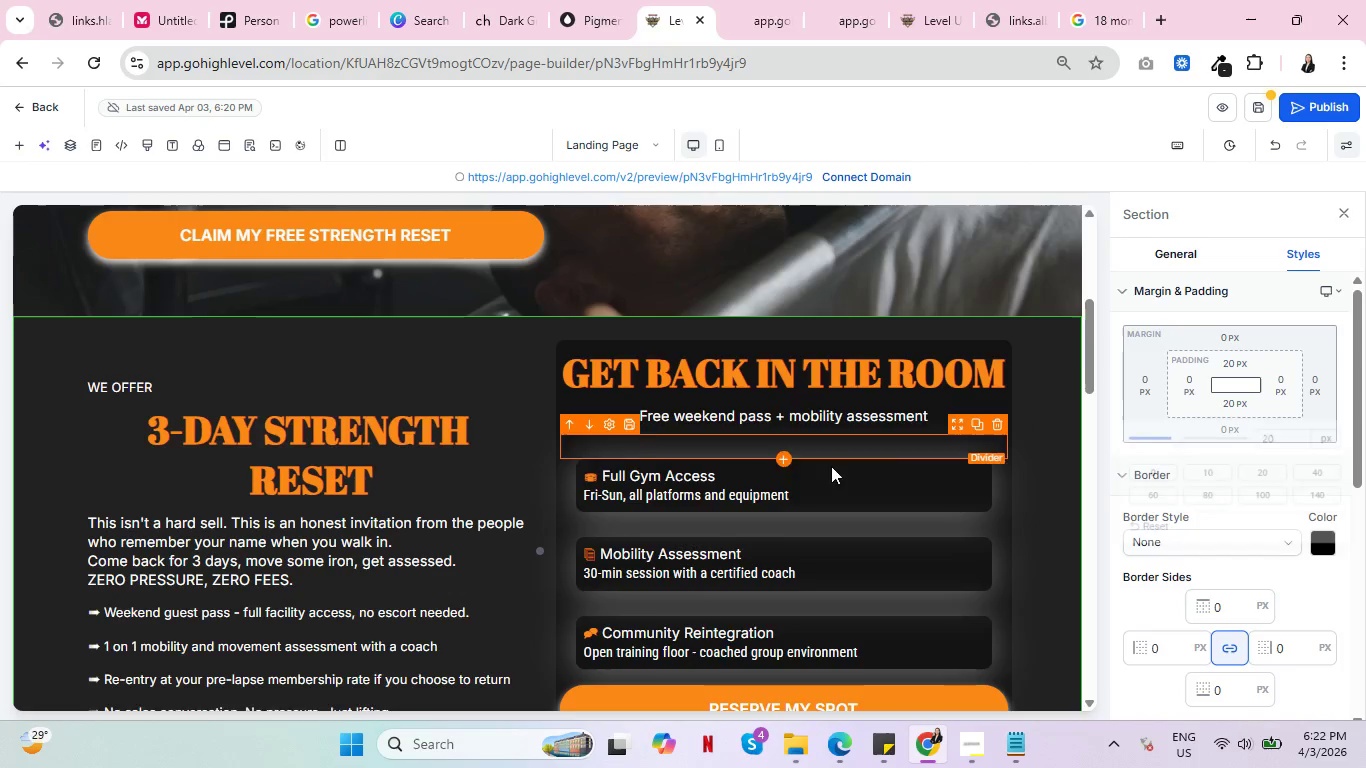 
scroll: coordinate [550, 544], scroll_direction: up, amount: 3.0
 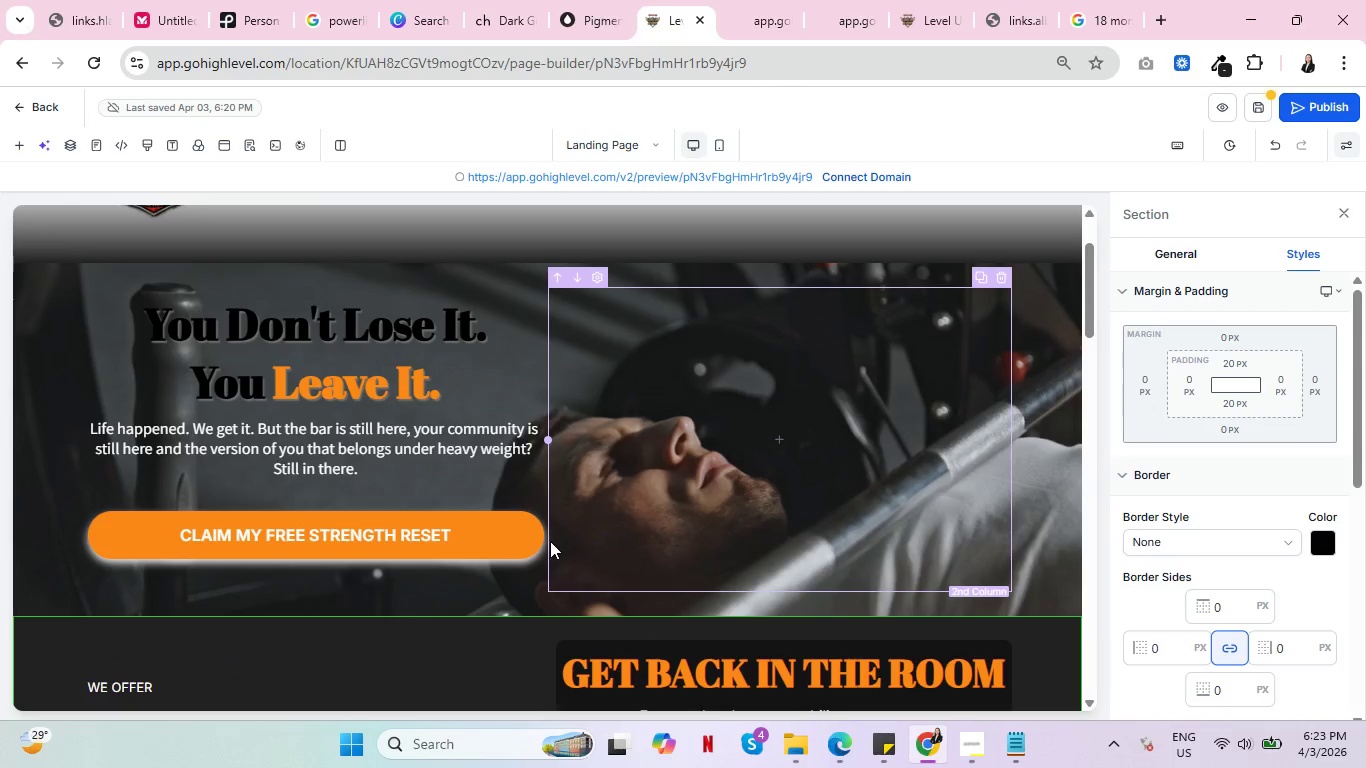 
scroll: coordinate [550, 541], scroll_direction: down, amount: 3.0
 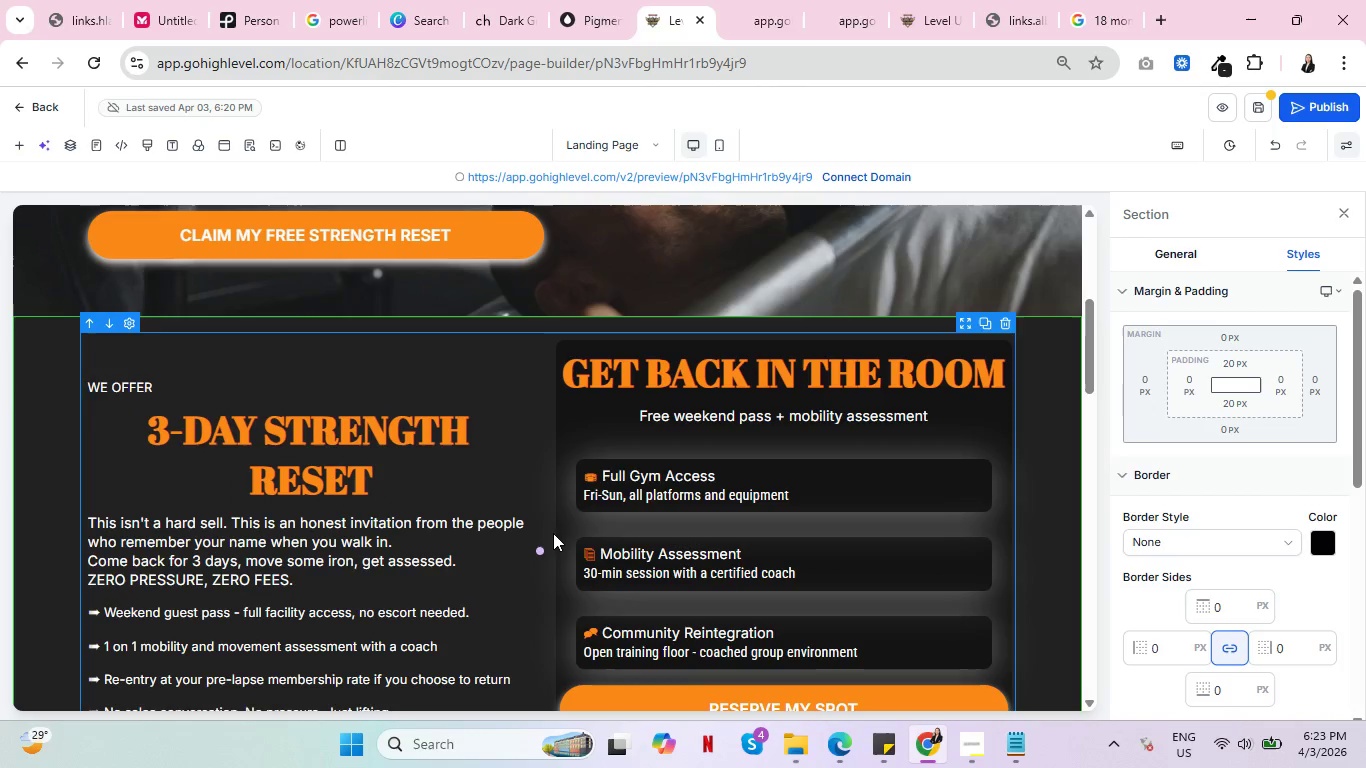 
scroll: coordinate [597, 496], scroll_direction: up, amount: 3.0
 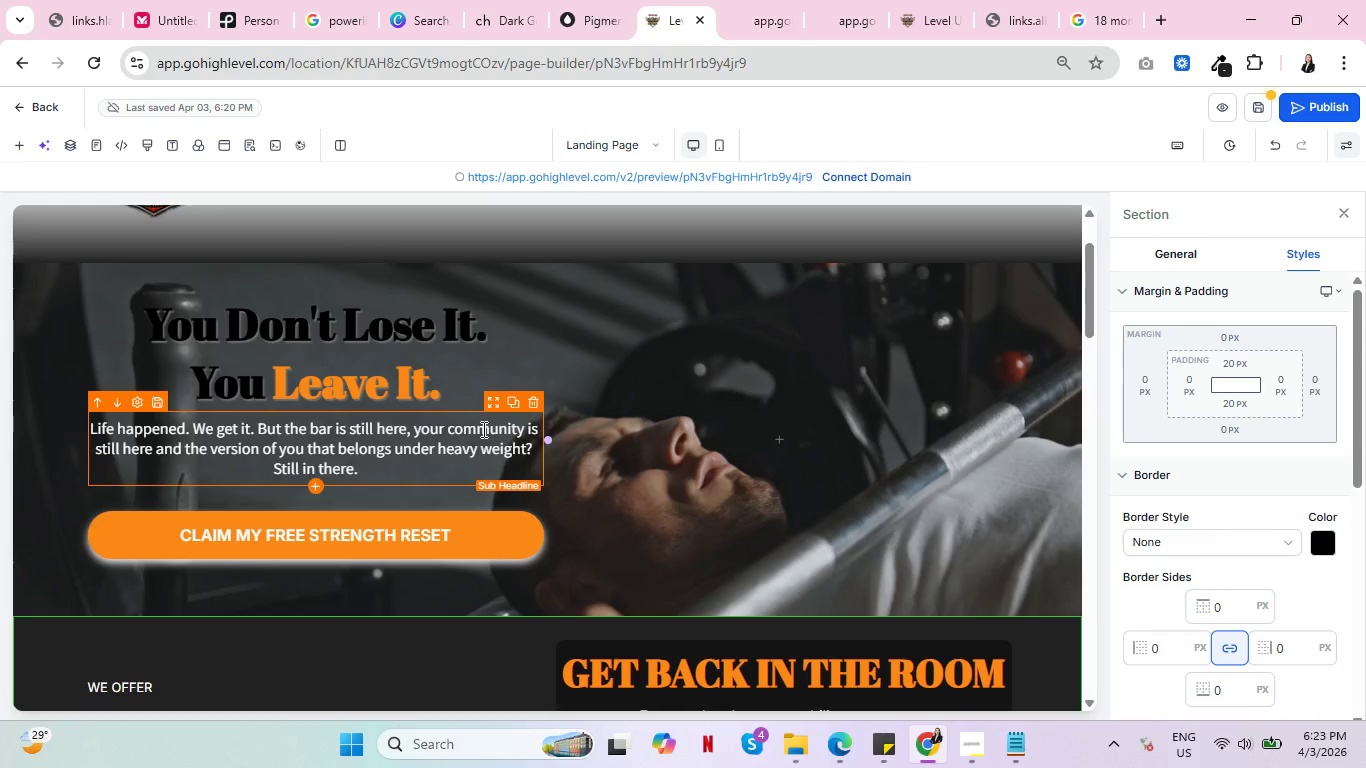 
wait(11.85)
 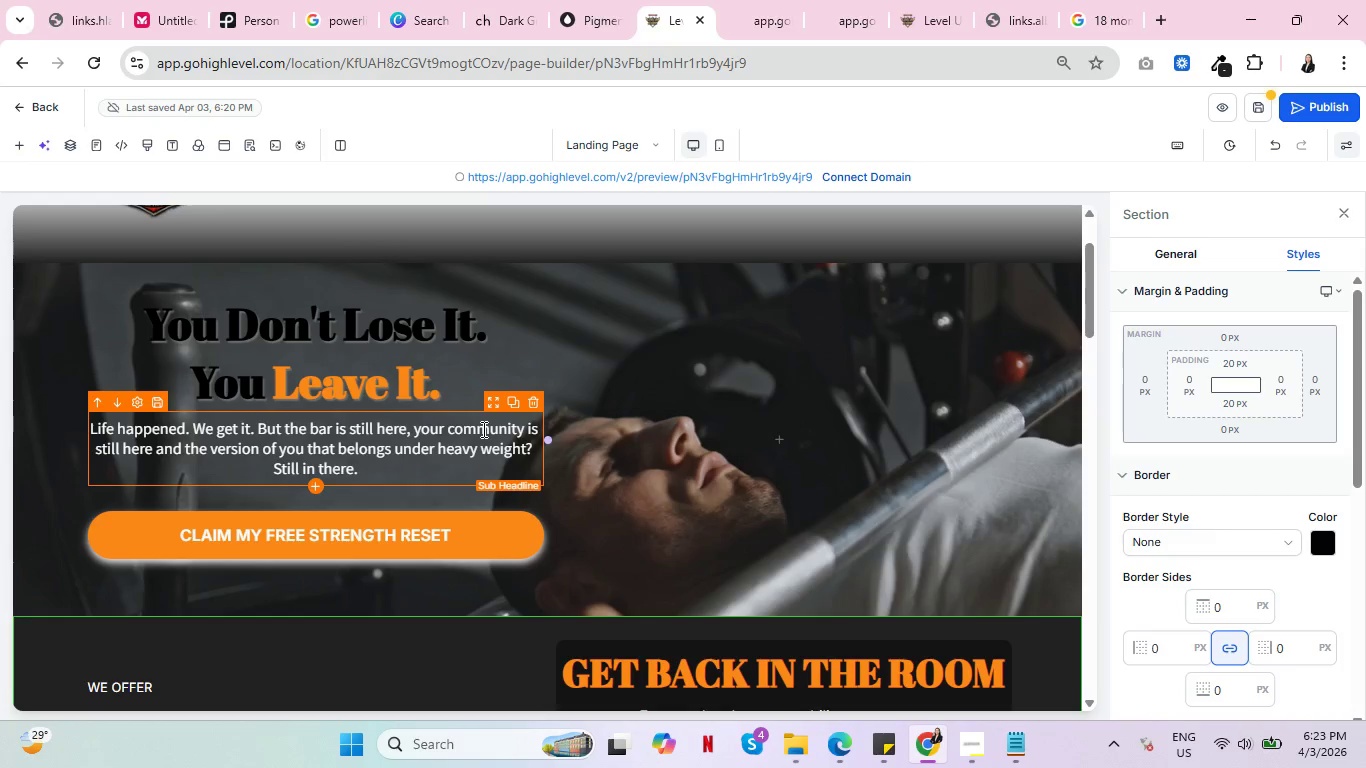 
left_click([415, 434])
 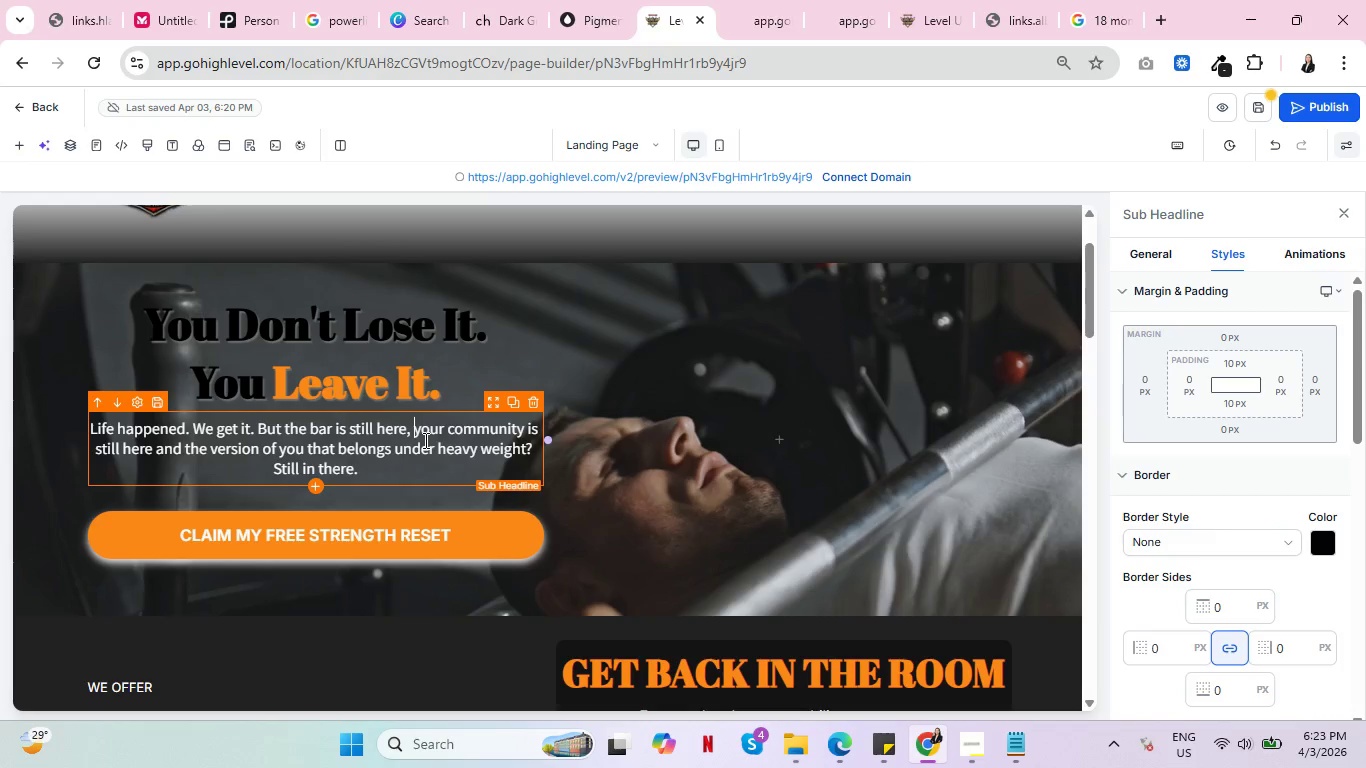 
key(Enter)
 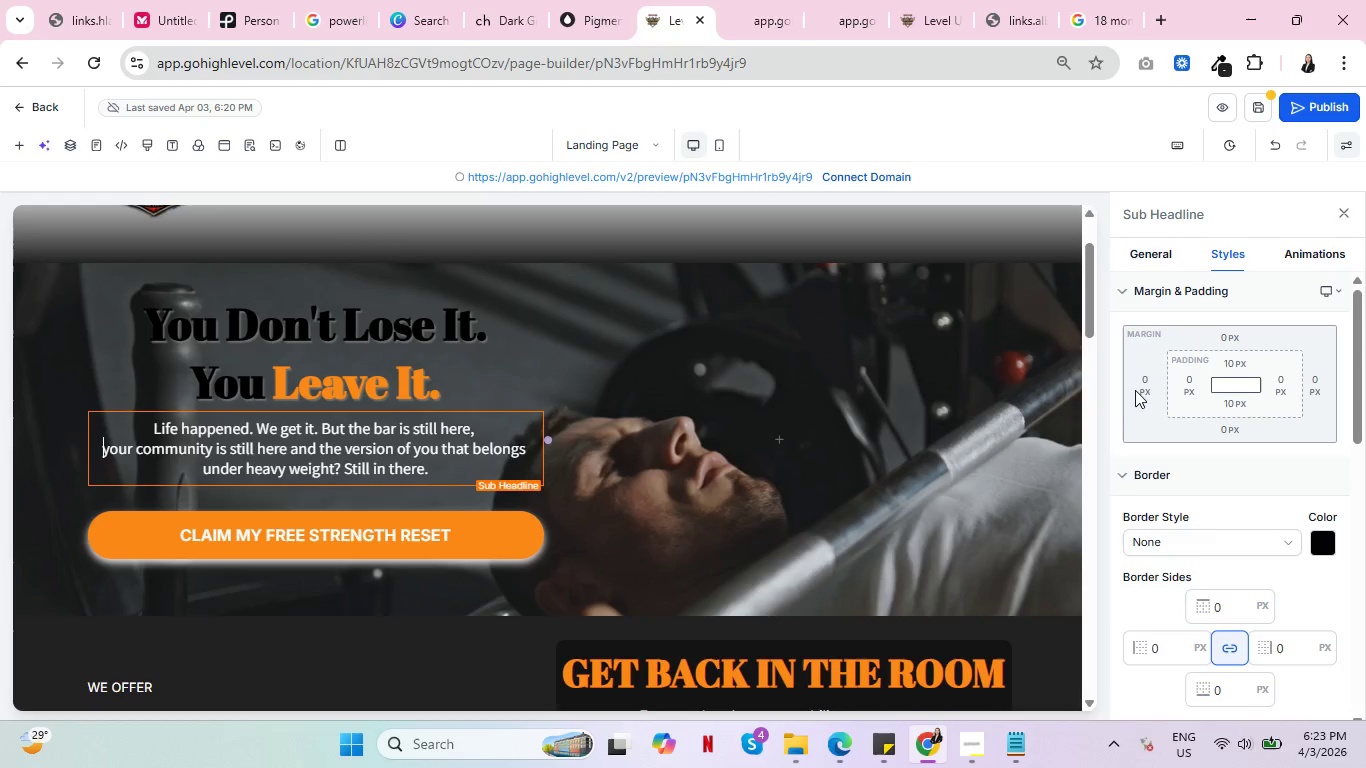 
left_click([1287, 251])
 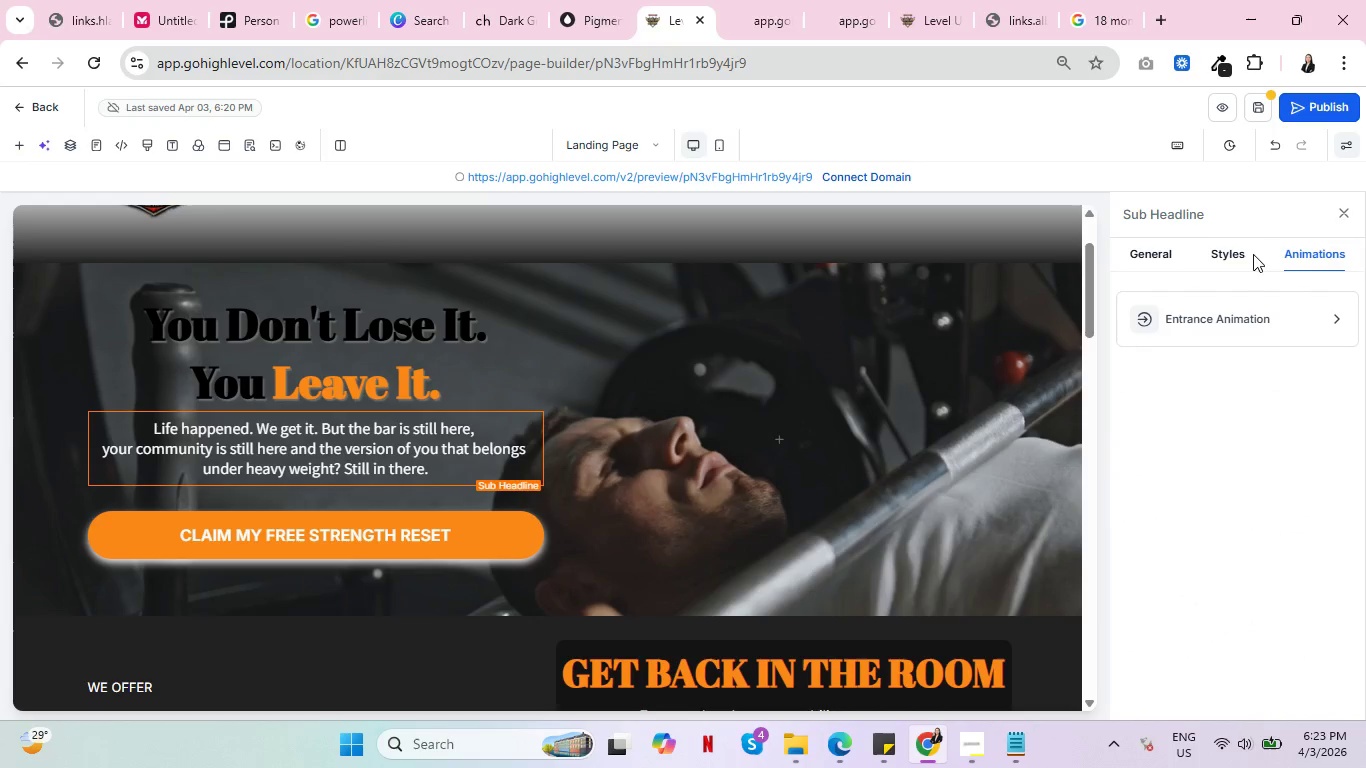 
left_click([1248, 251])
 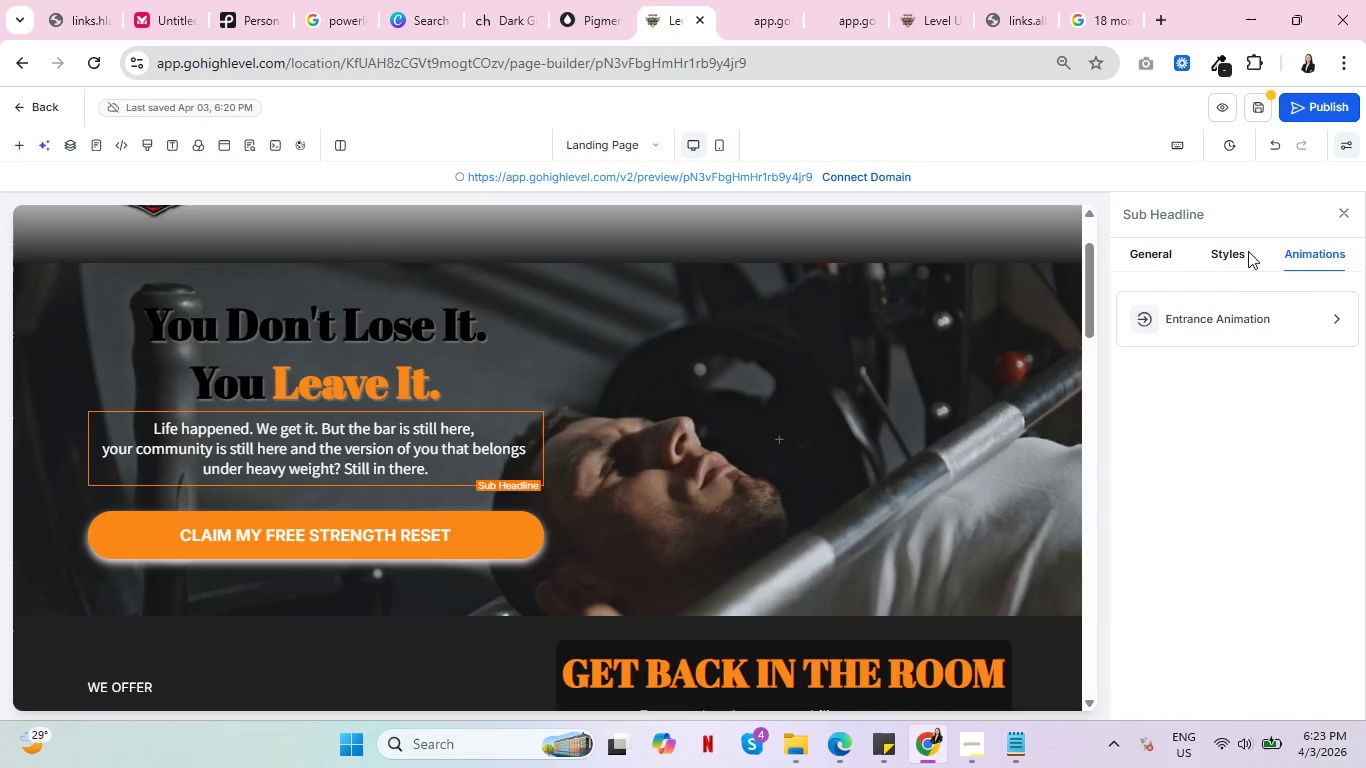 
left_click([1221, 254])
 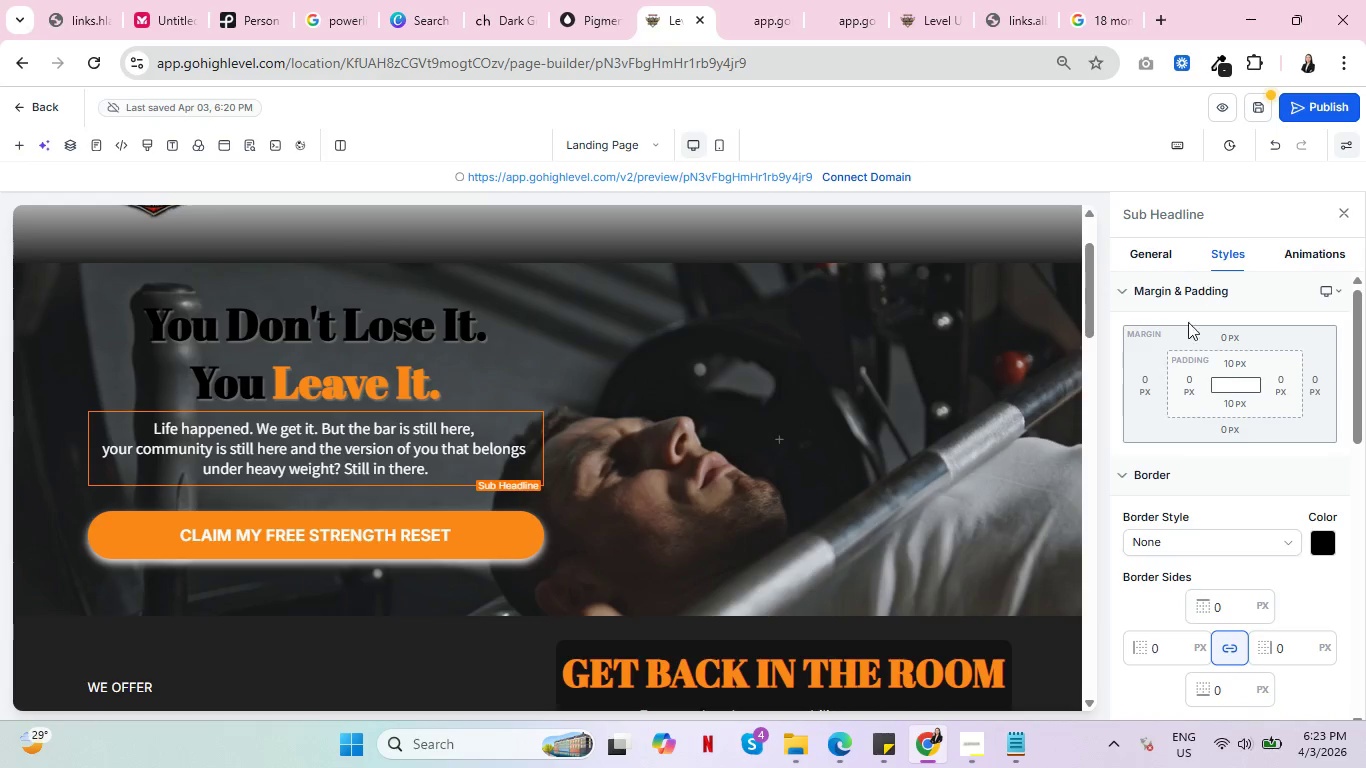 
scroll: coordinate [1171, 457], scroll_direction: down, amount: 6.0
 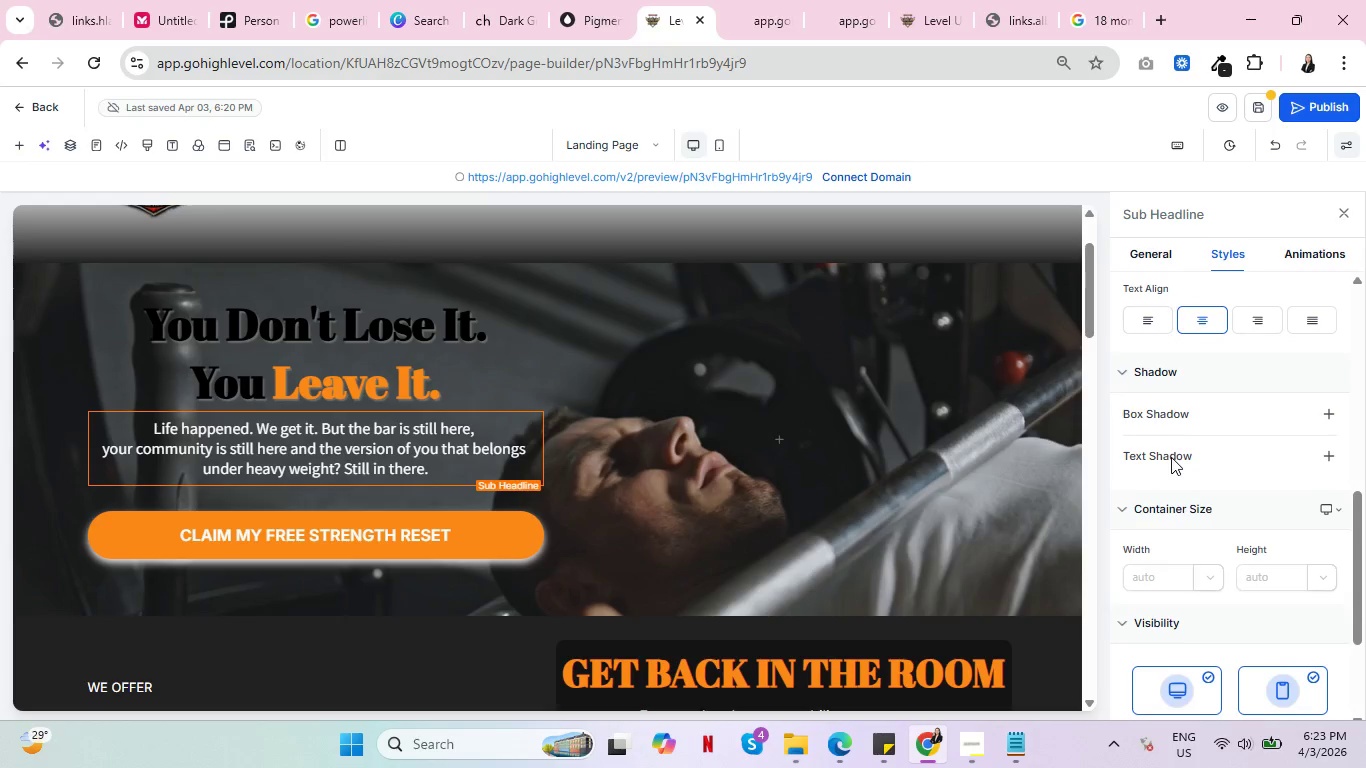 
scroll: coordinate [1171, 455], scroll_direction: up, amount: 1.0
 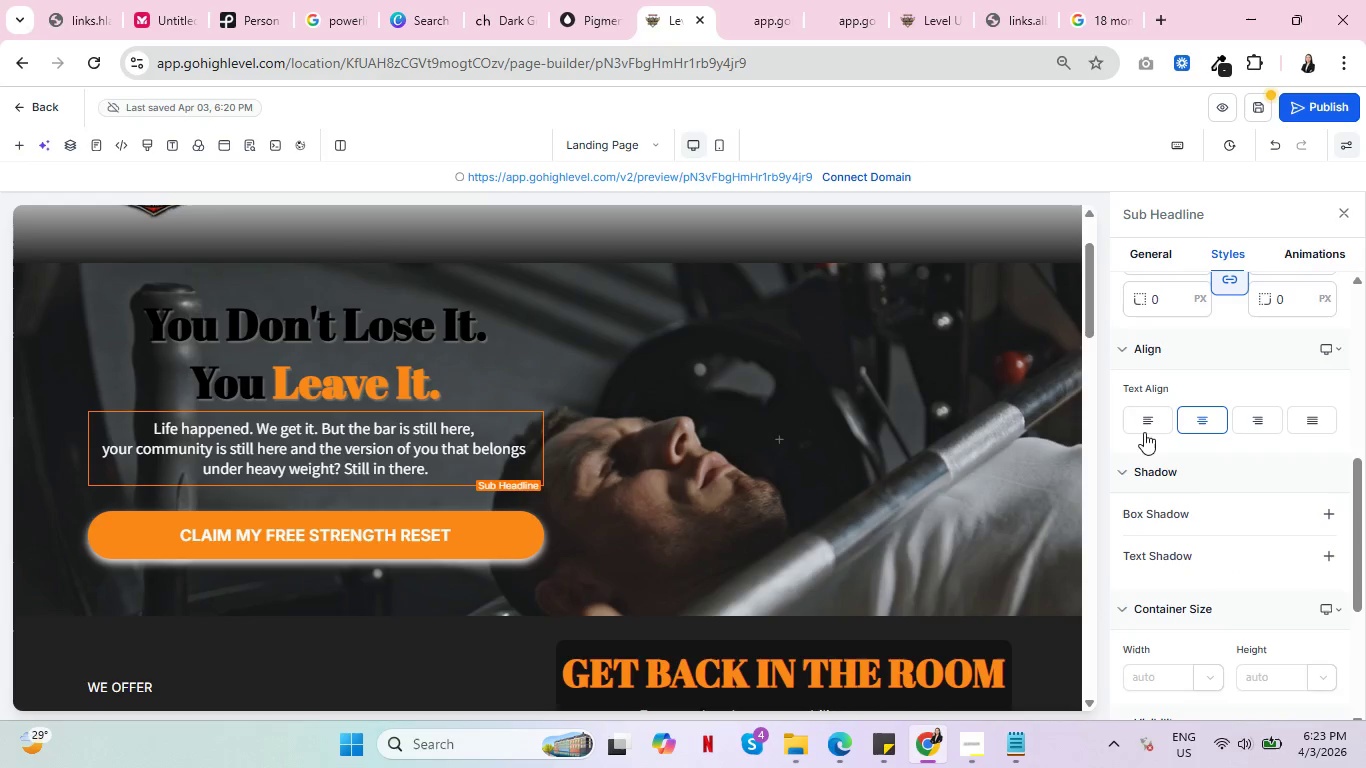 
left_click([1141, 424])
 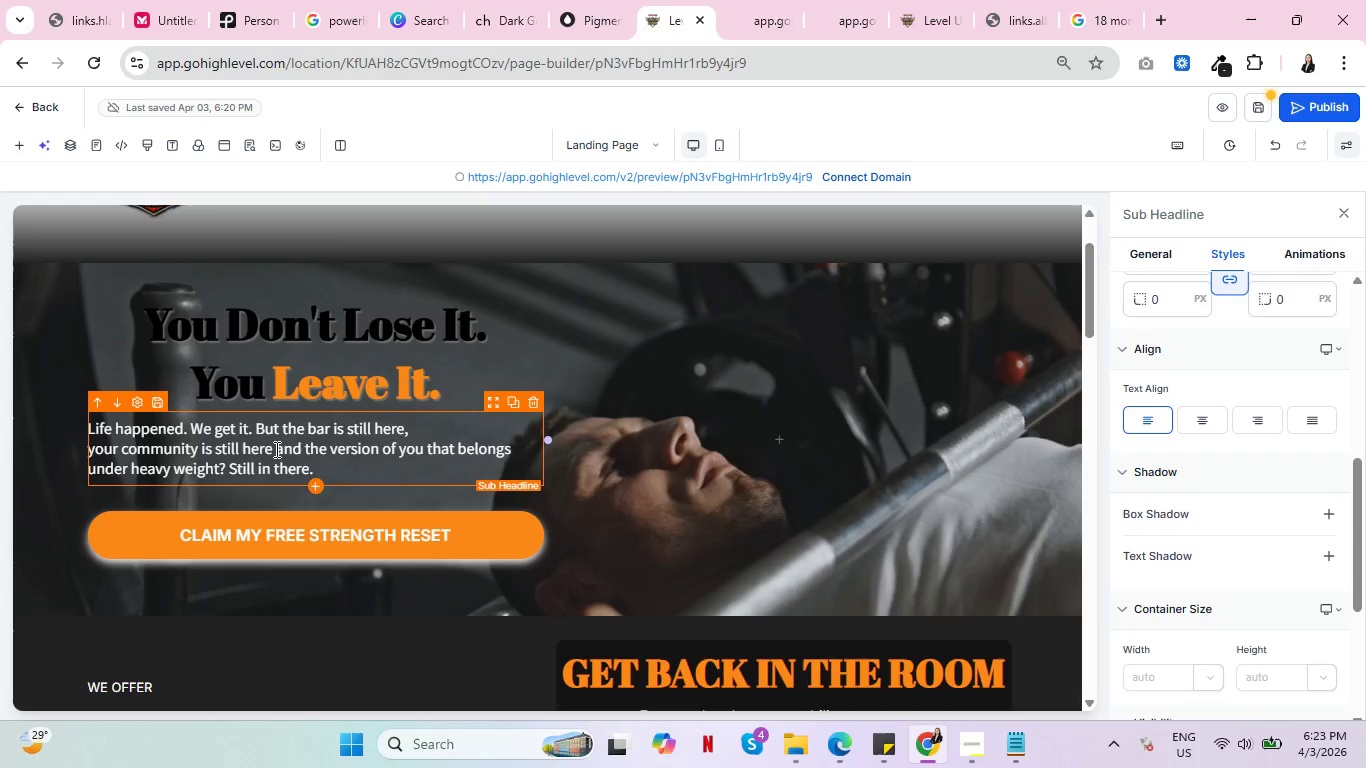 
wait(5.2)
 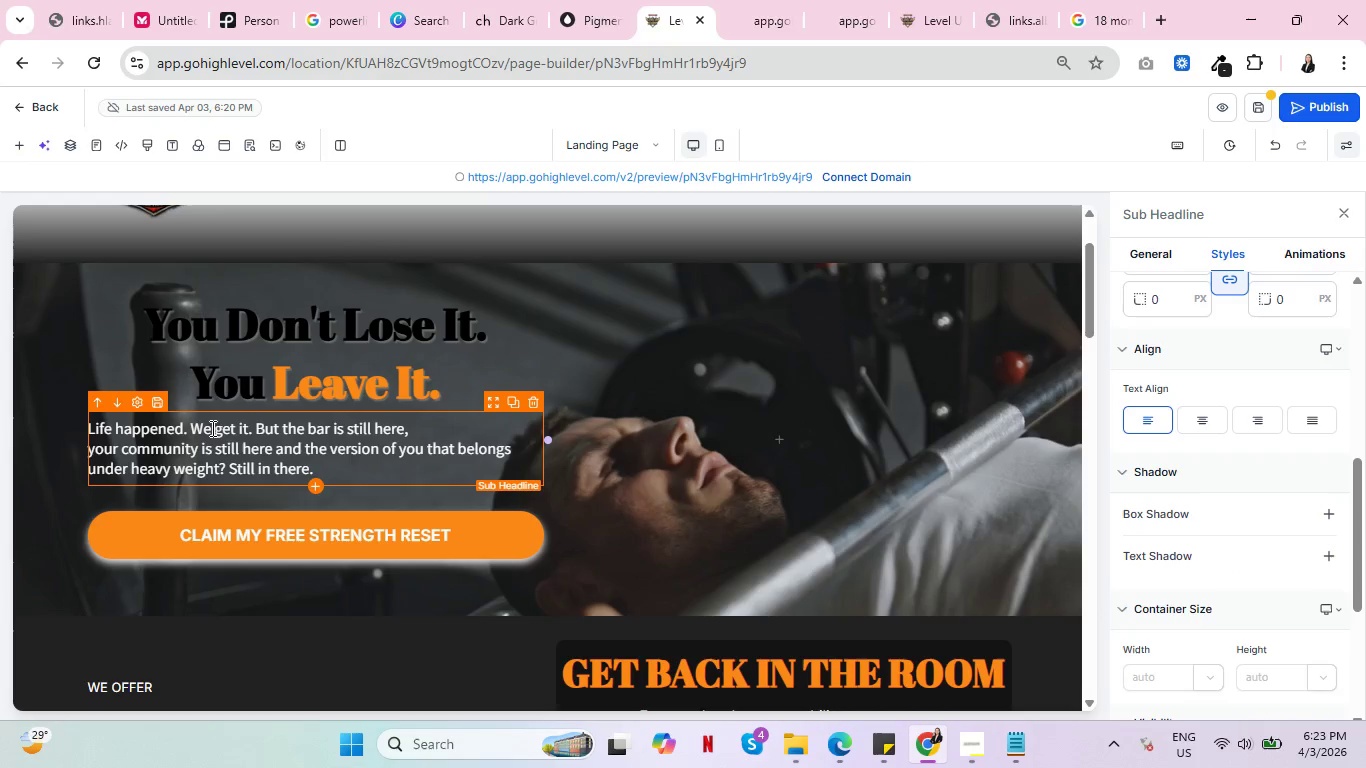 
left_click([275, 449])
 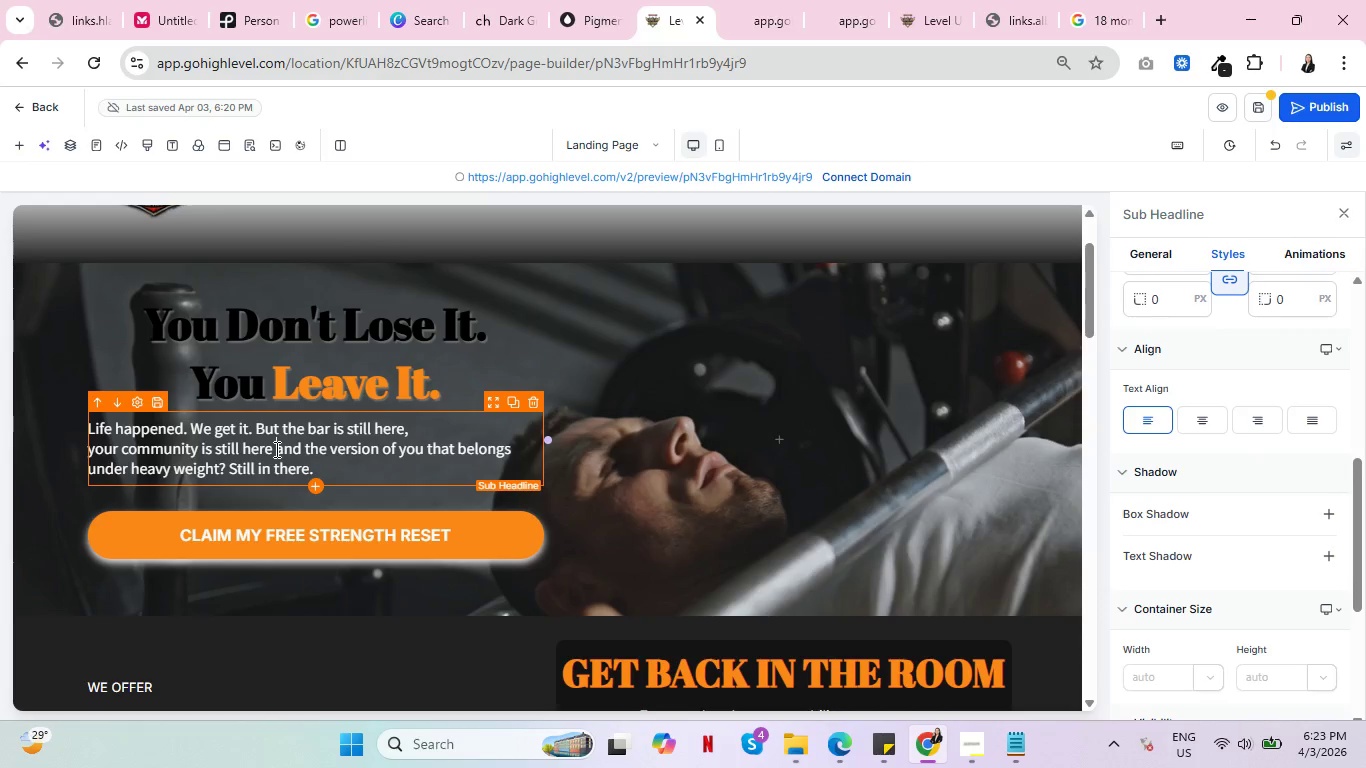 
key(Enter)
 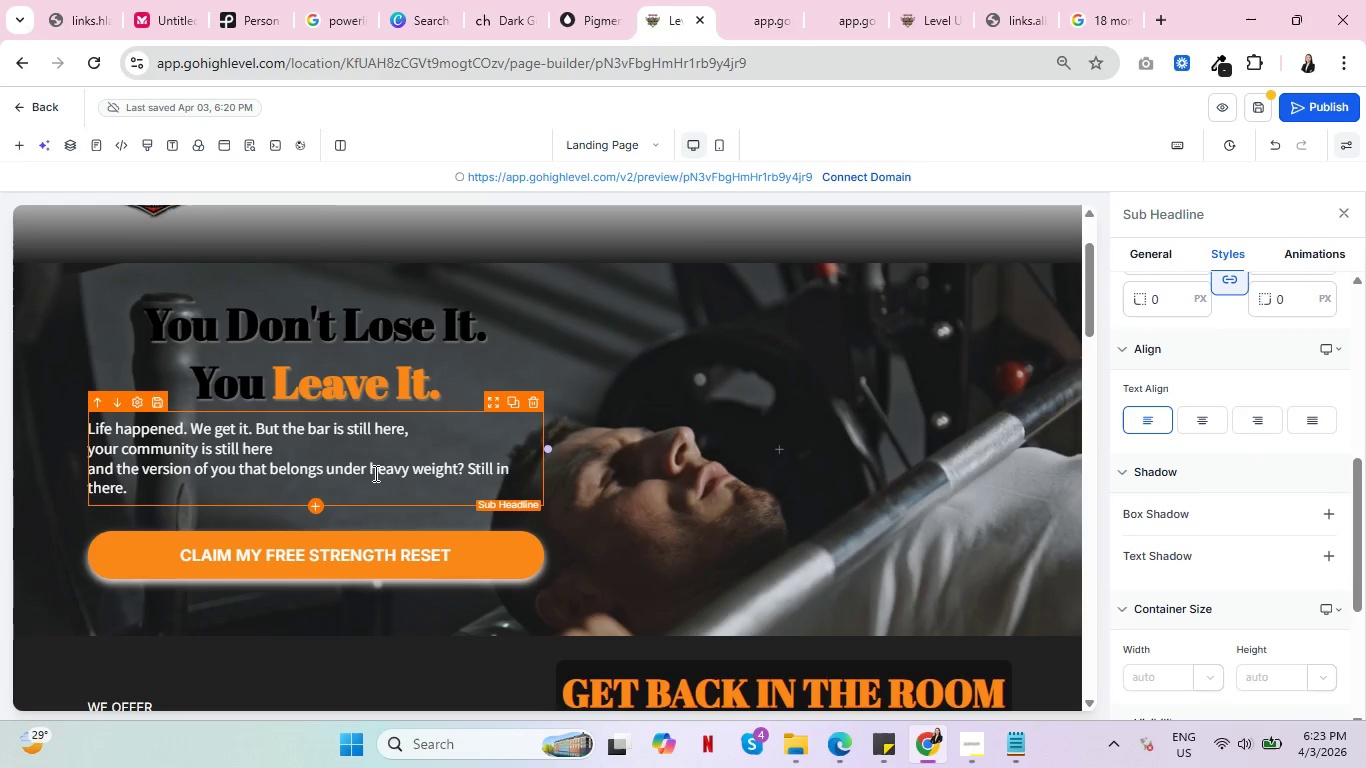 
left_click([466, 470])
 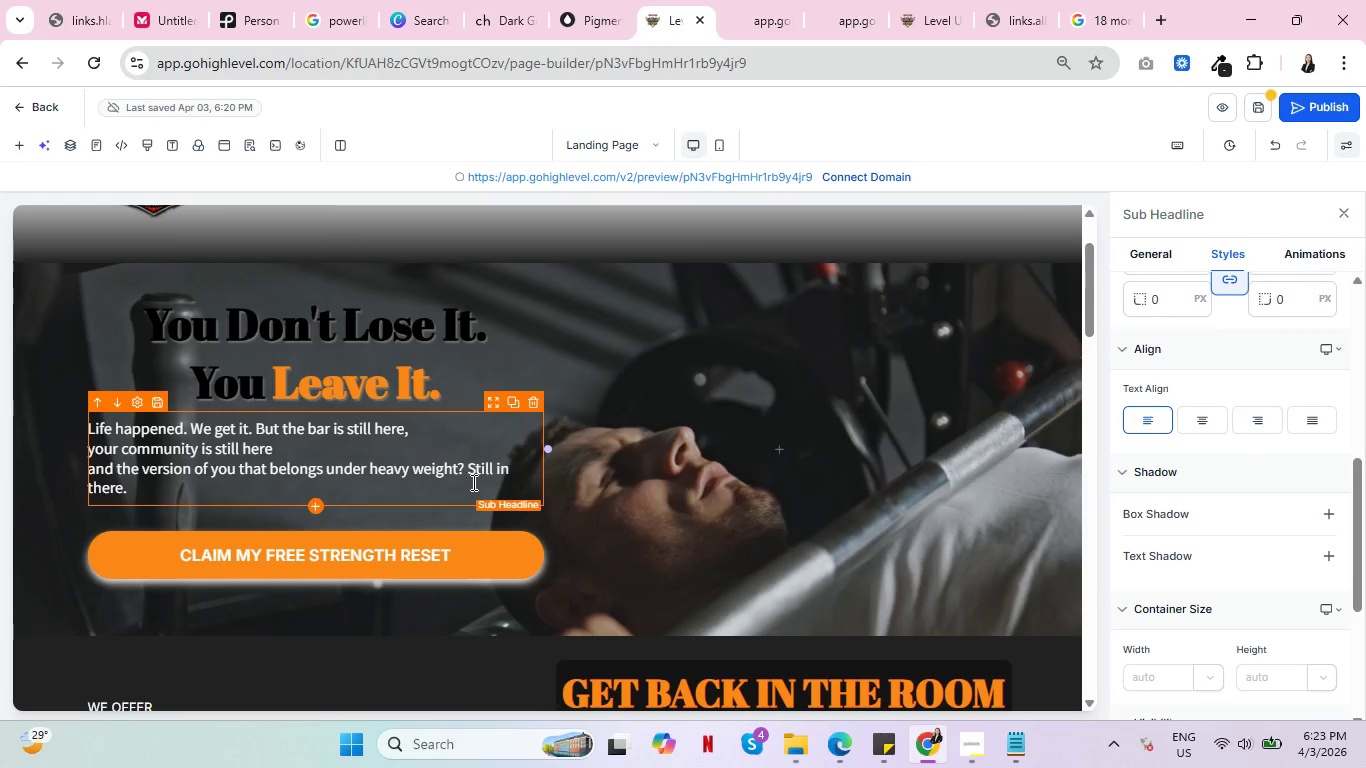 
key(Backspace)
 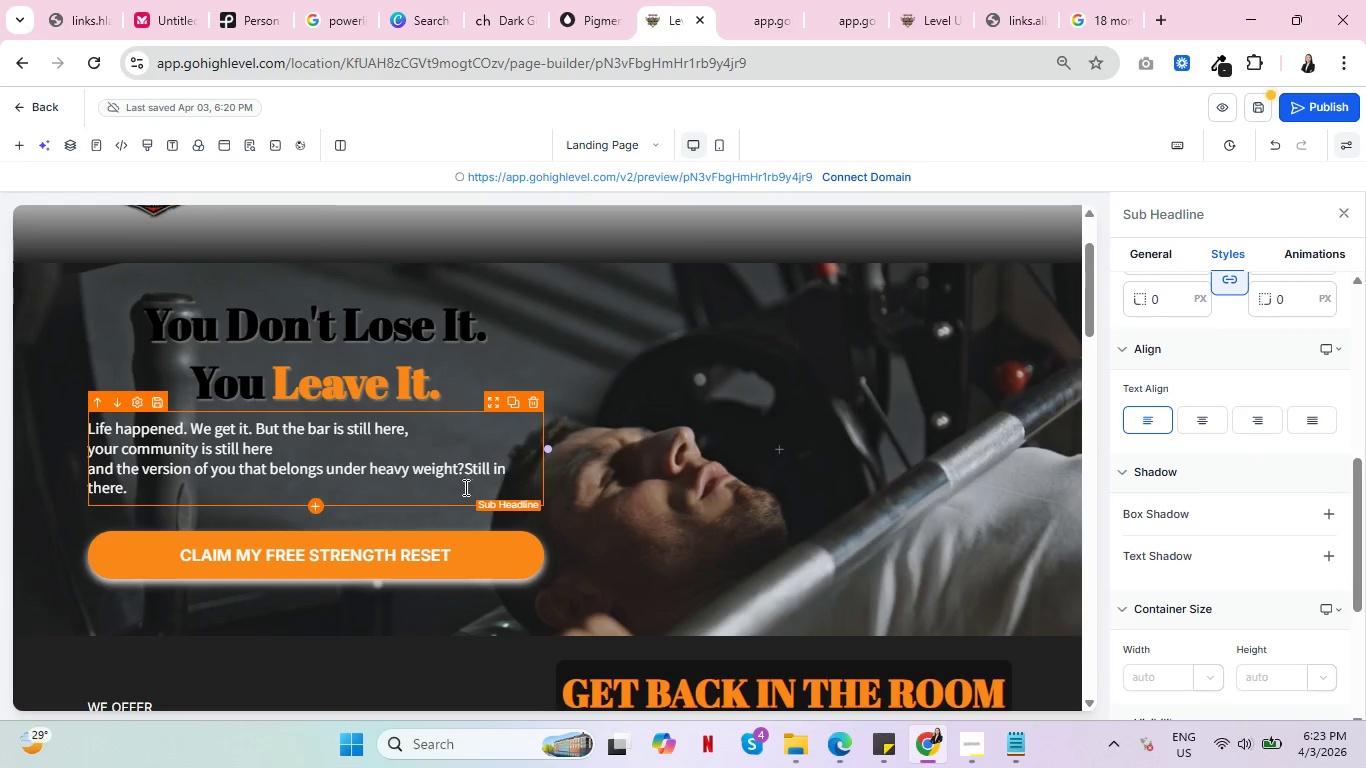 
key(Enter)
 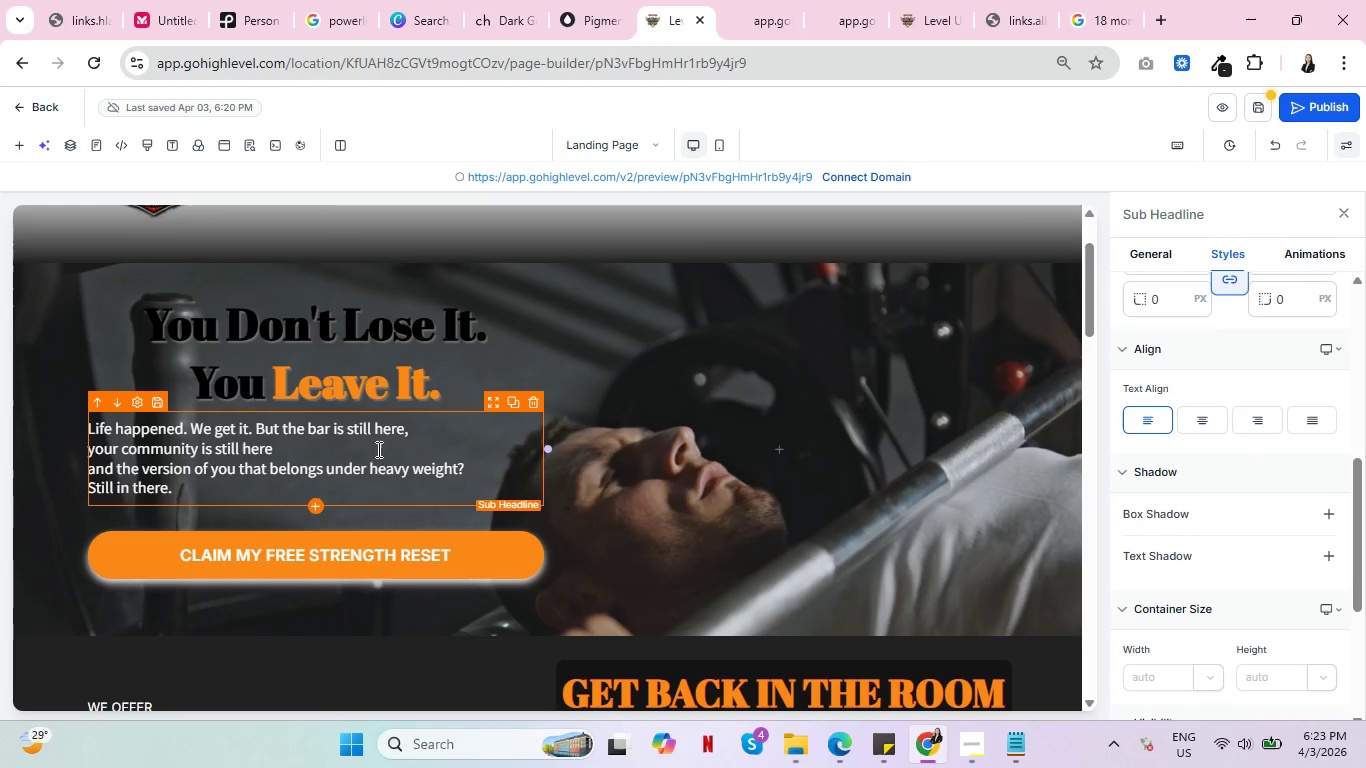 
wait(5.03)
 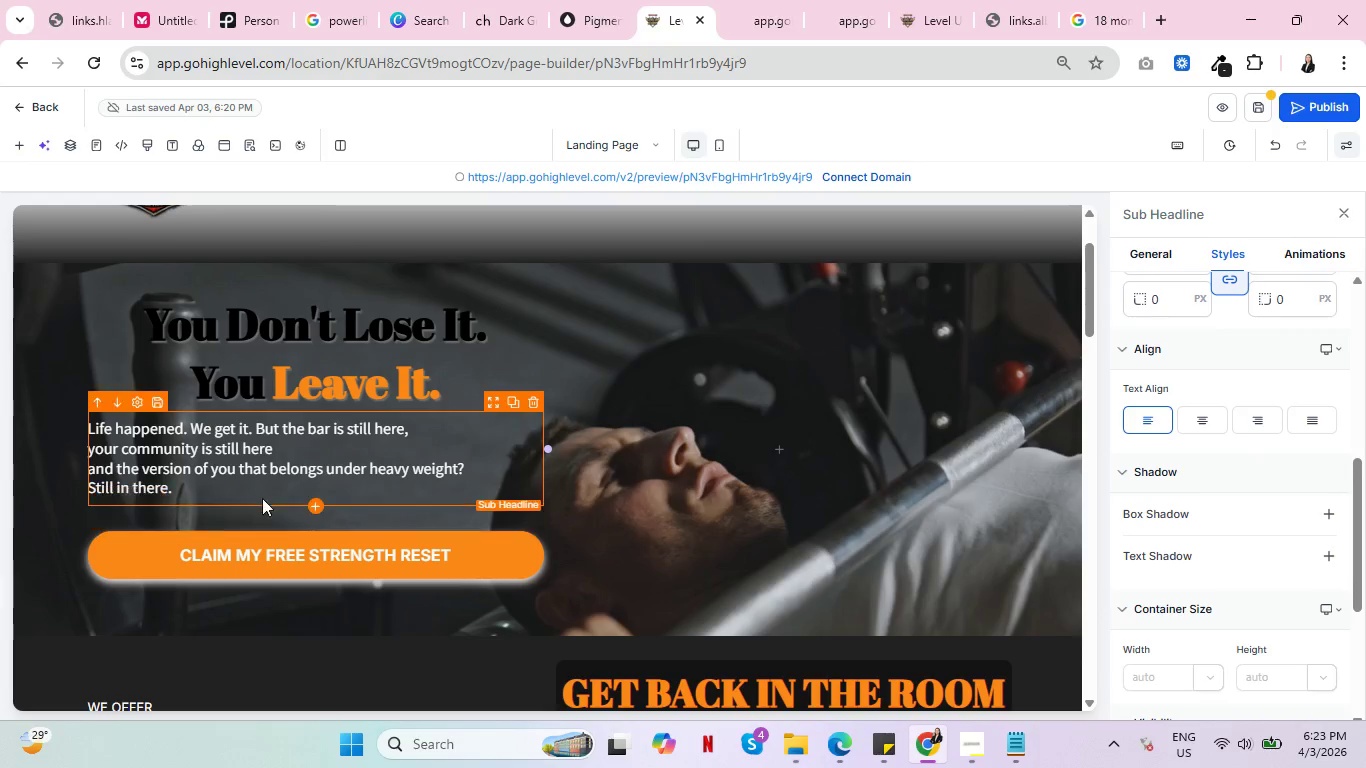 
left_click([254, 429])
 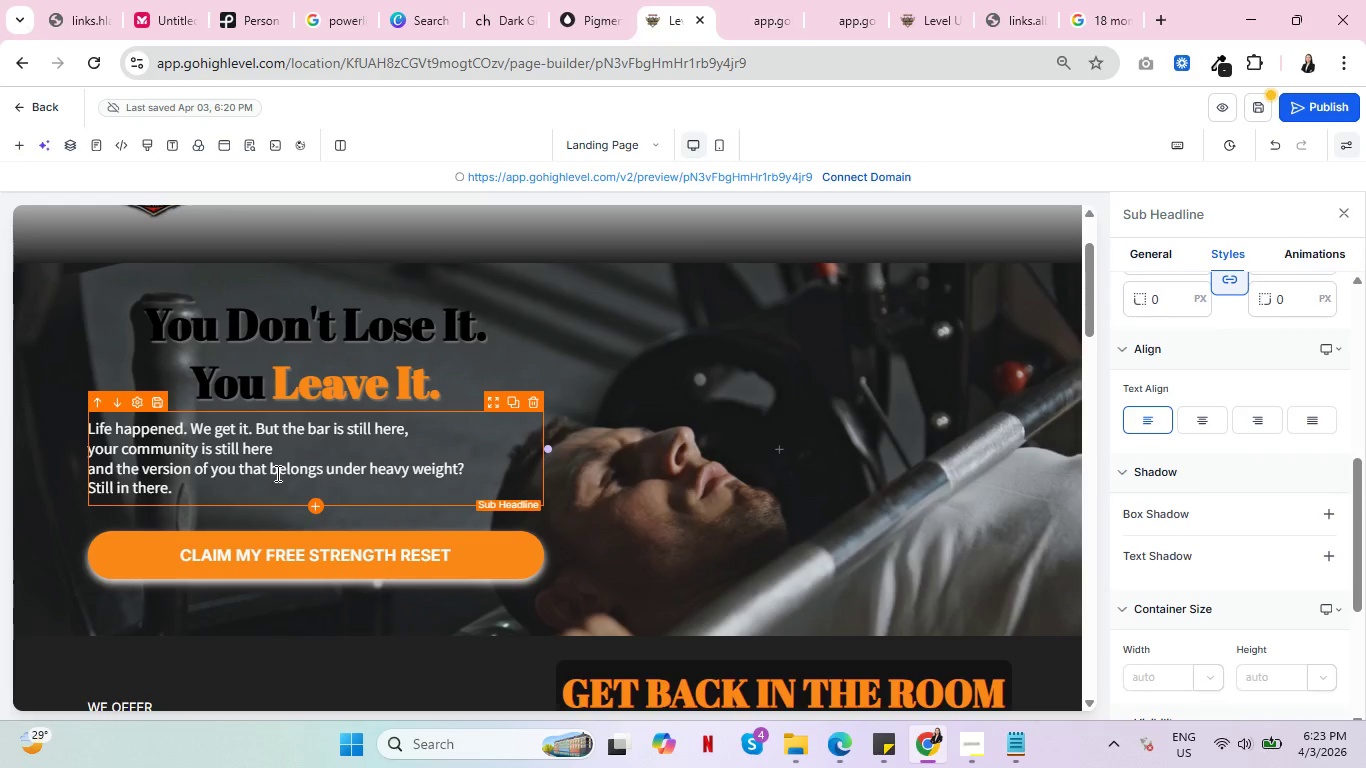 
key(Backspace)
 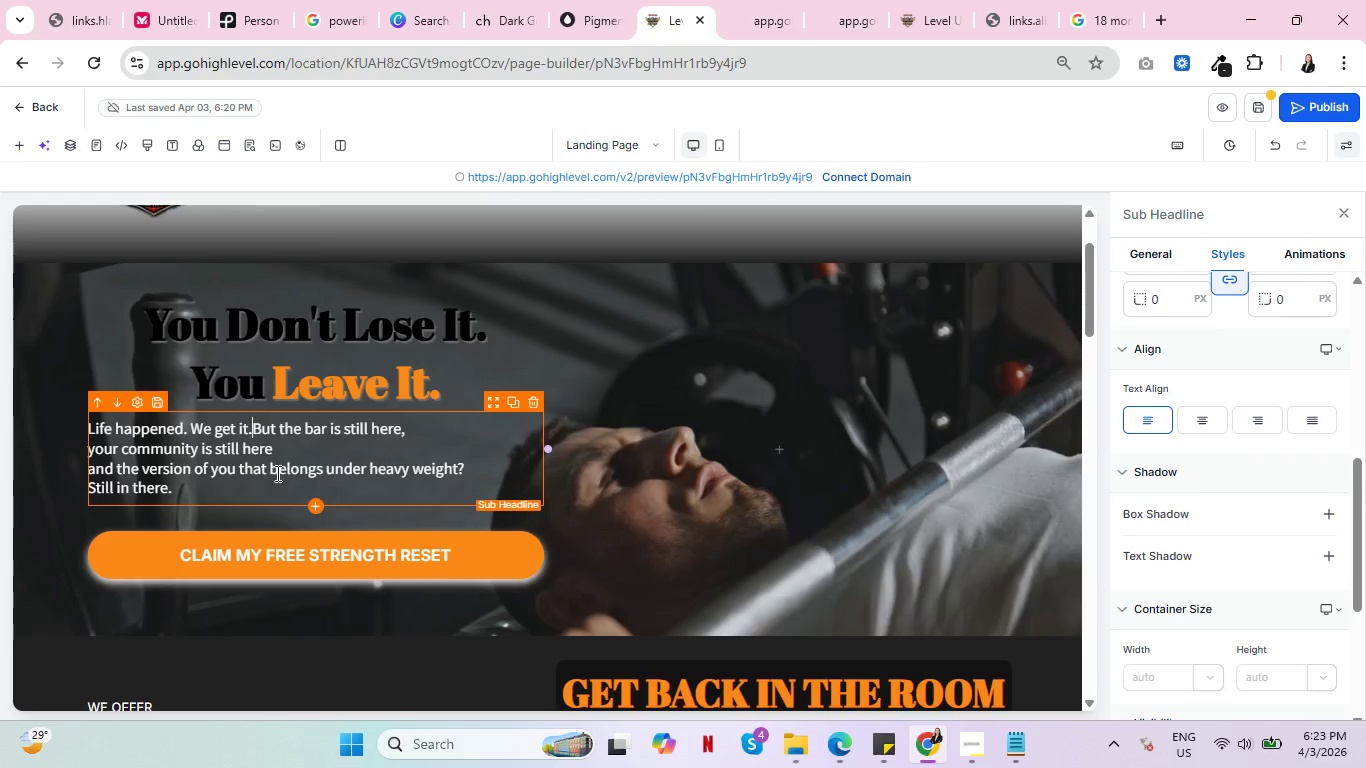 
key(Enter)
 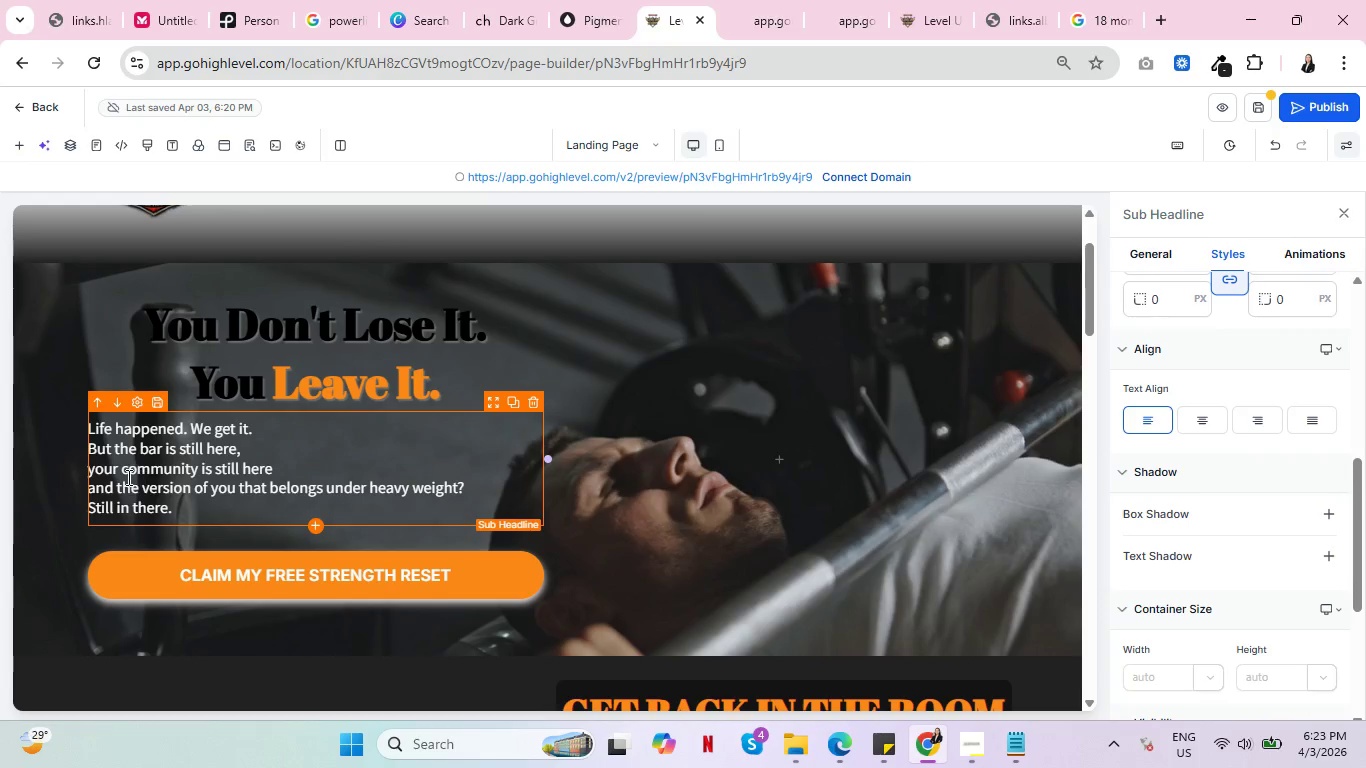 
left_click([92, 469])
 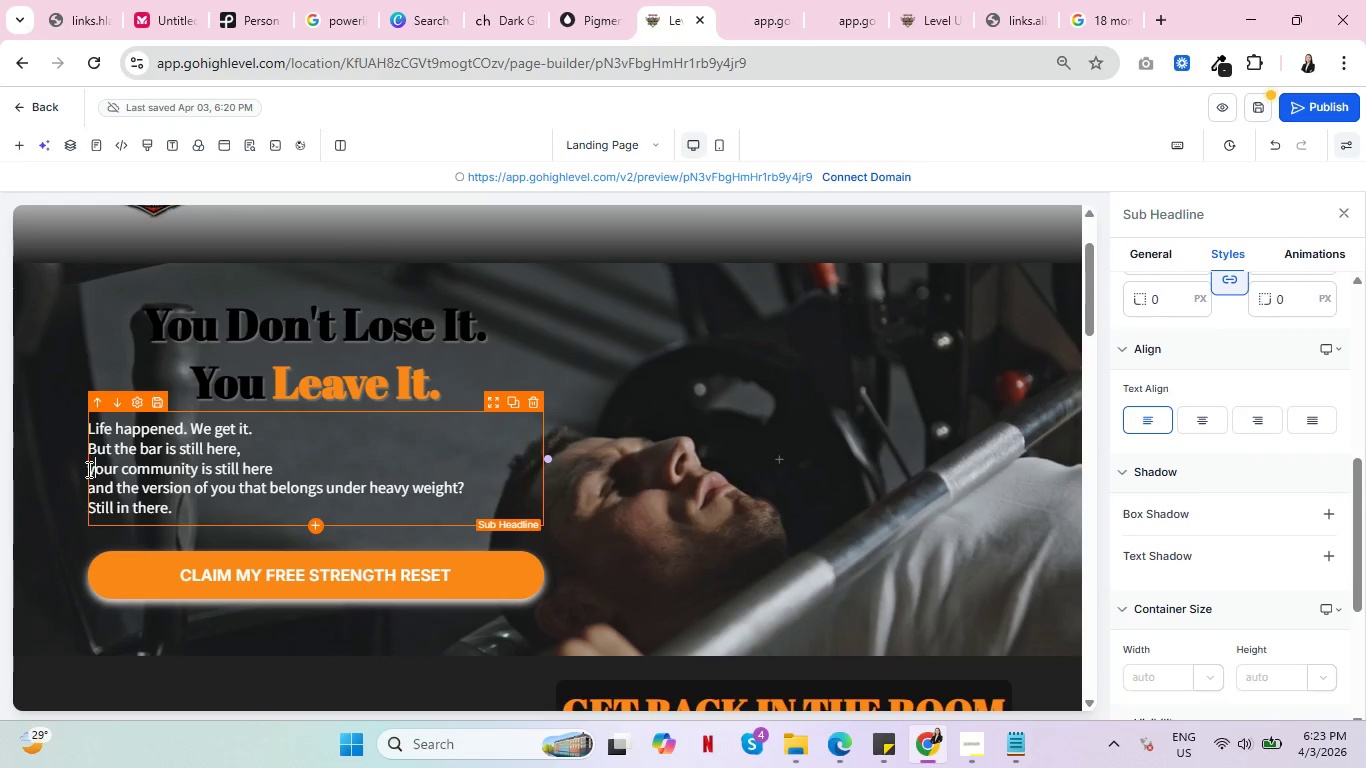 
left_click([87, 469])
 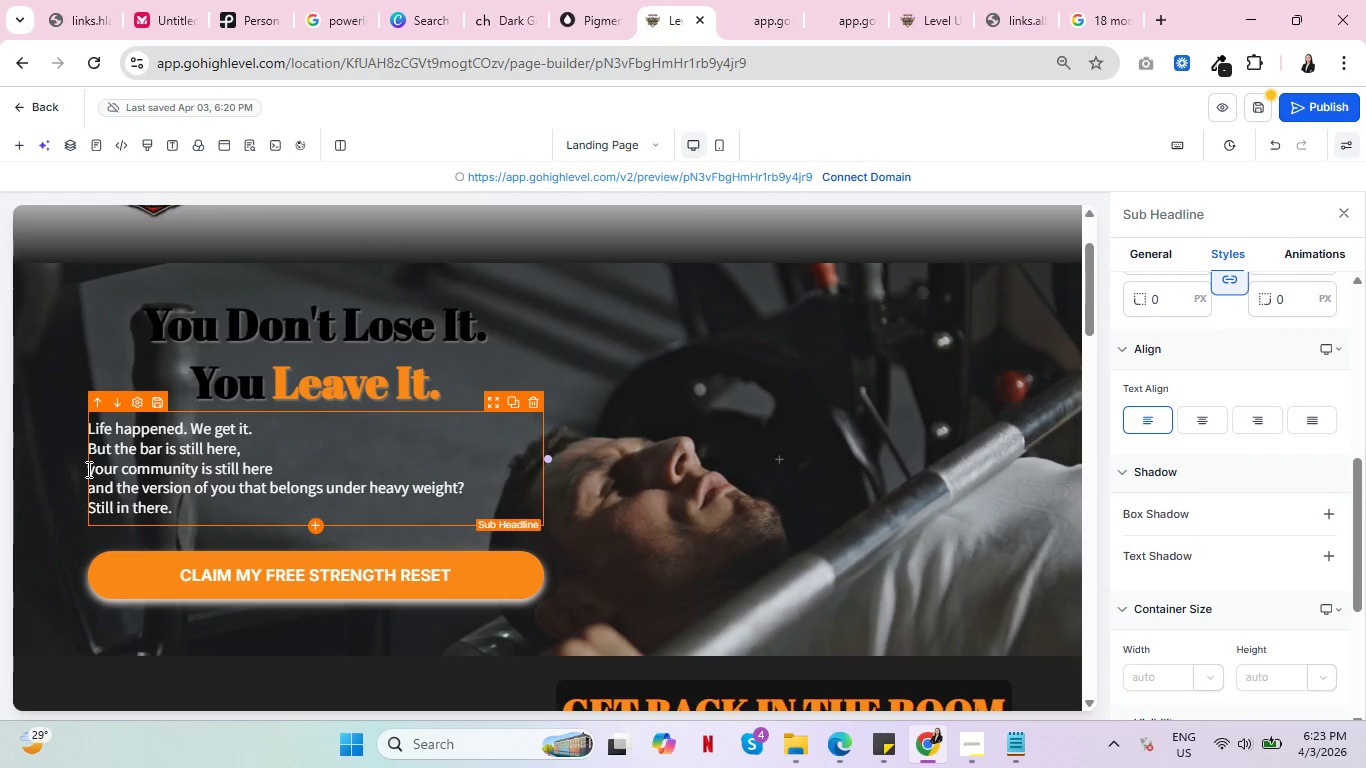 
key(Backspace)
 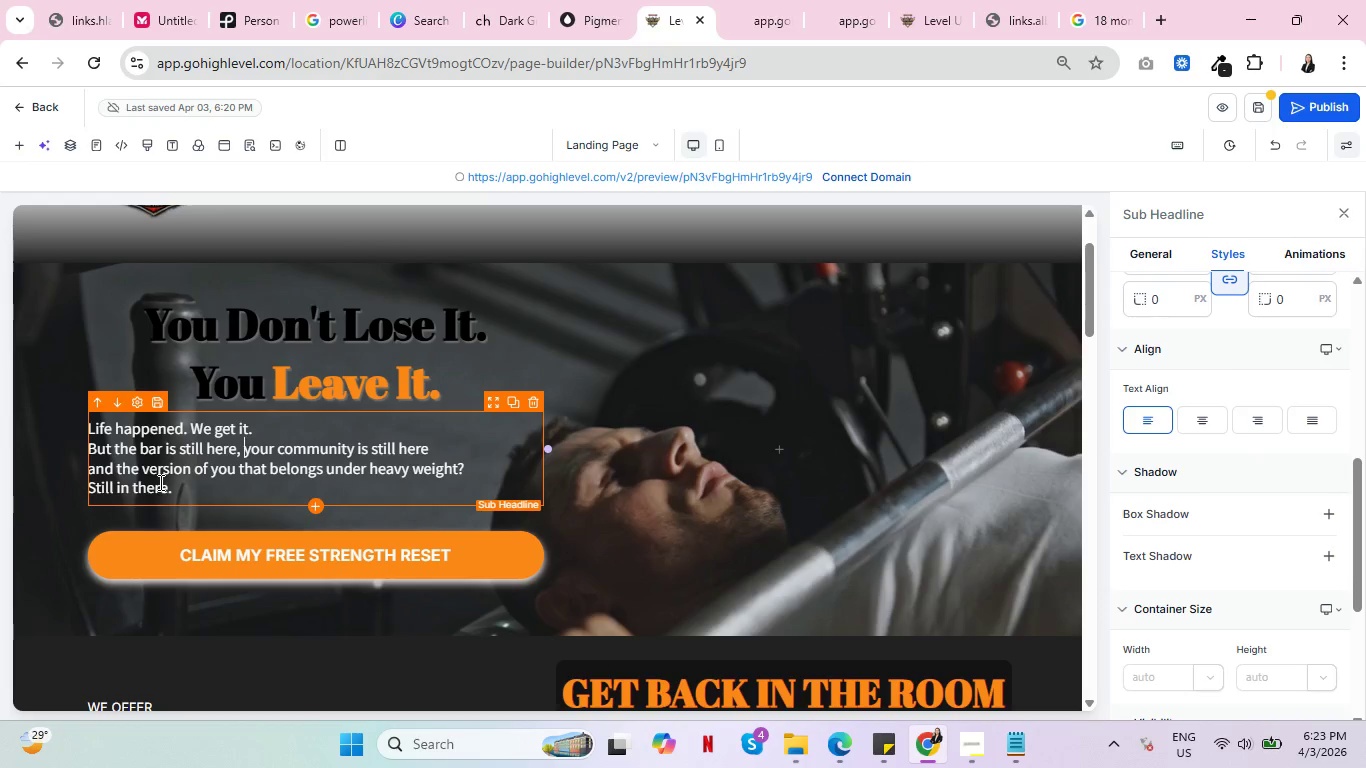 
wait(5.8)
 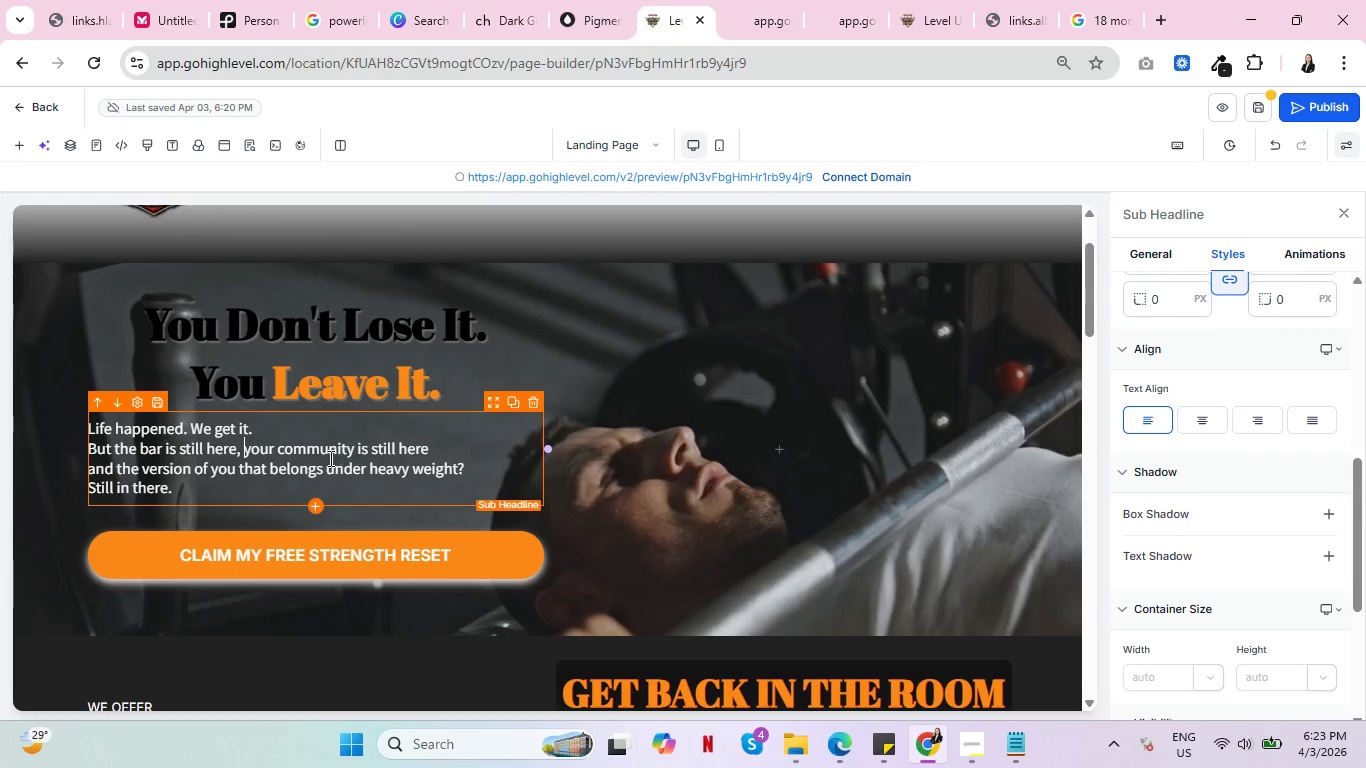 
left_click_drag(start_coordinate=[180, 482], to_coordinate=[93, 422])
 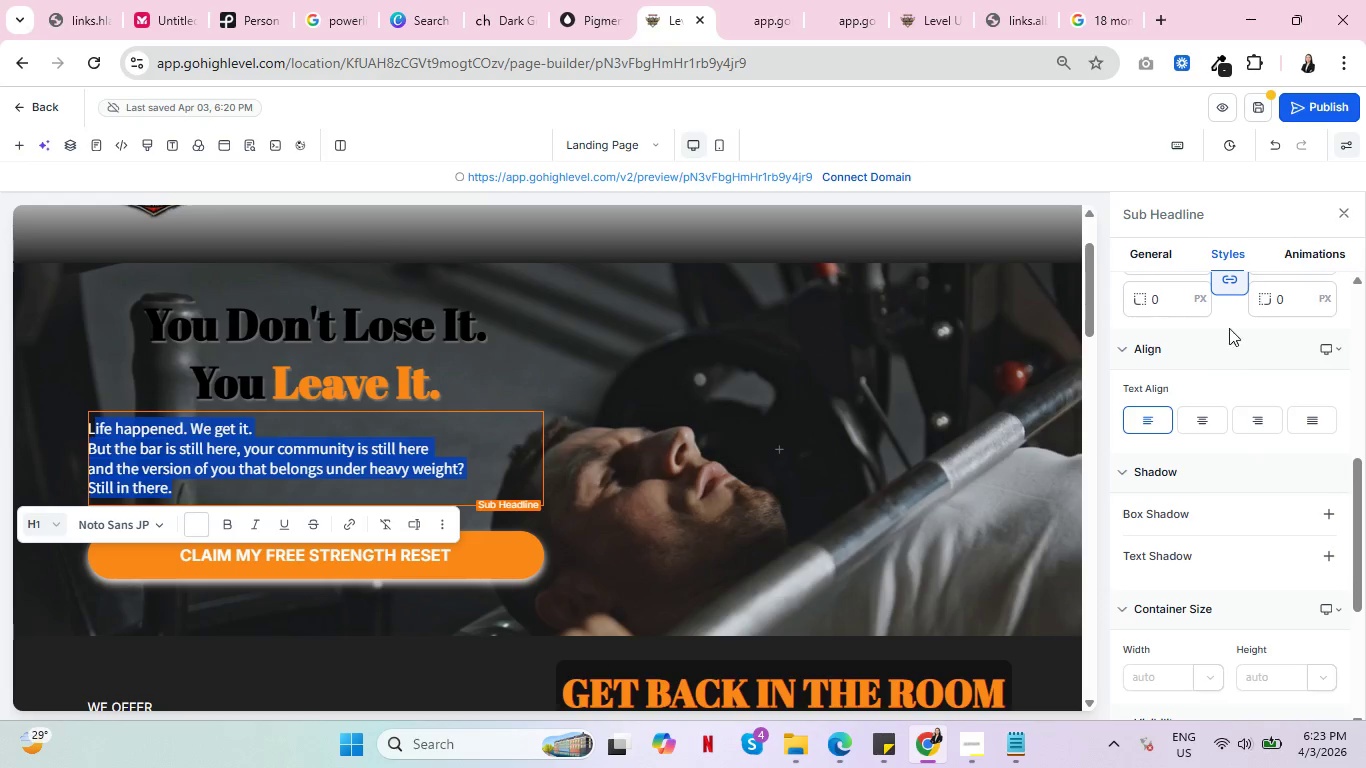 
scroll: coordinate [1245, 402], scroll_direction: down, amount: 3.0
 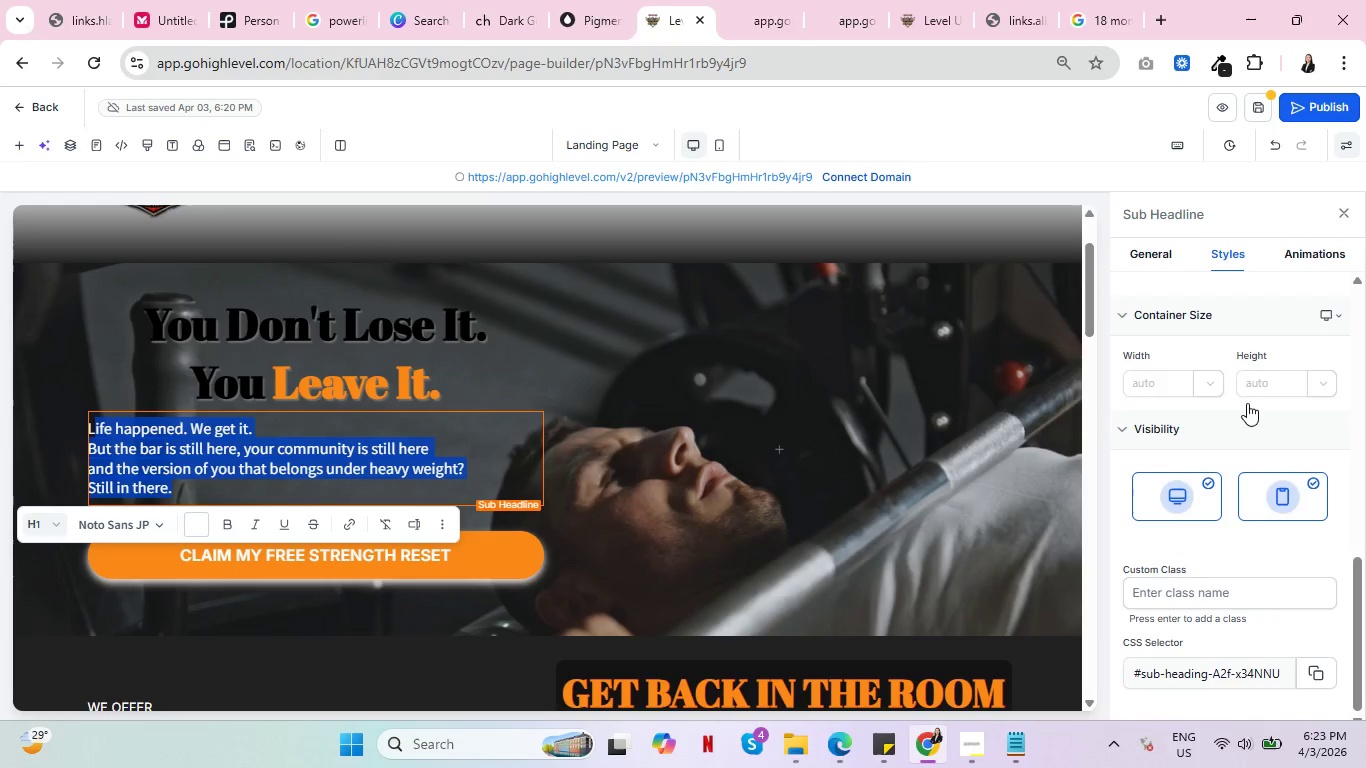 
scroll: coordinate [1245, 404], scroll_direction: up, amount: 5.0
 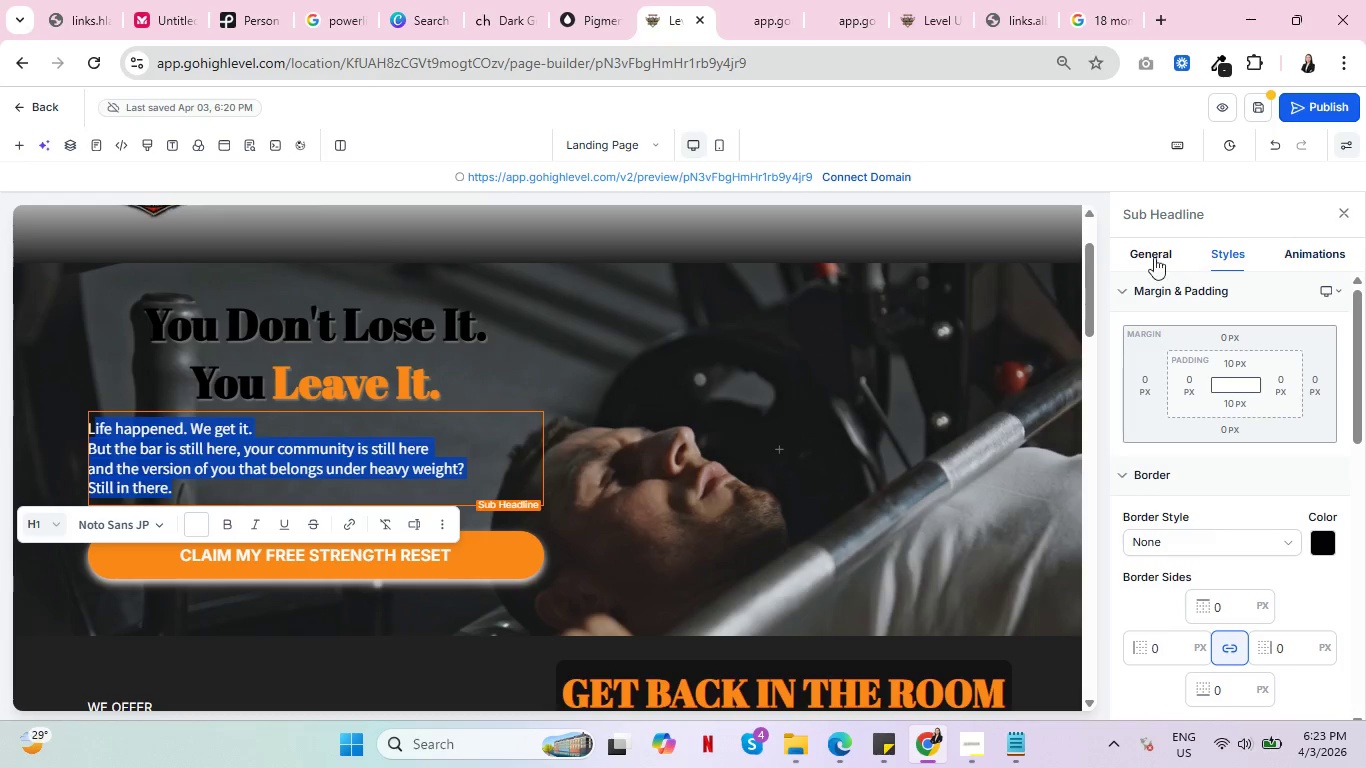 
left_click([1139, 253])
 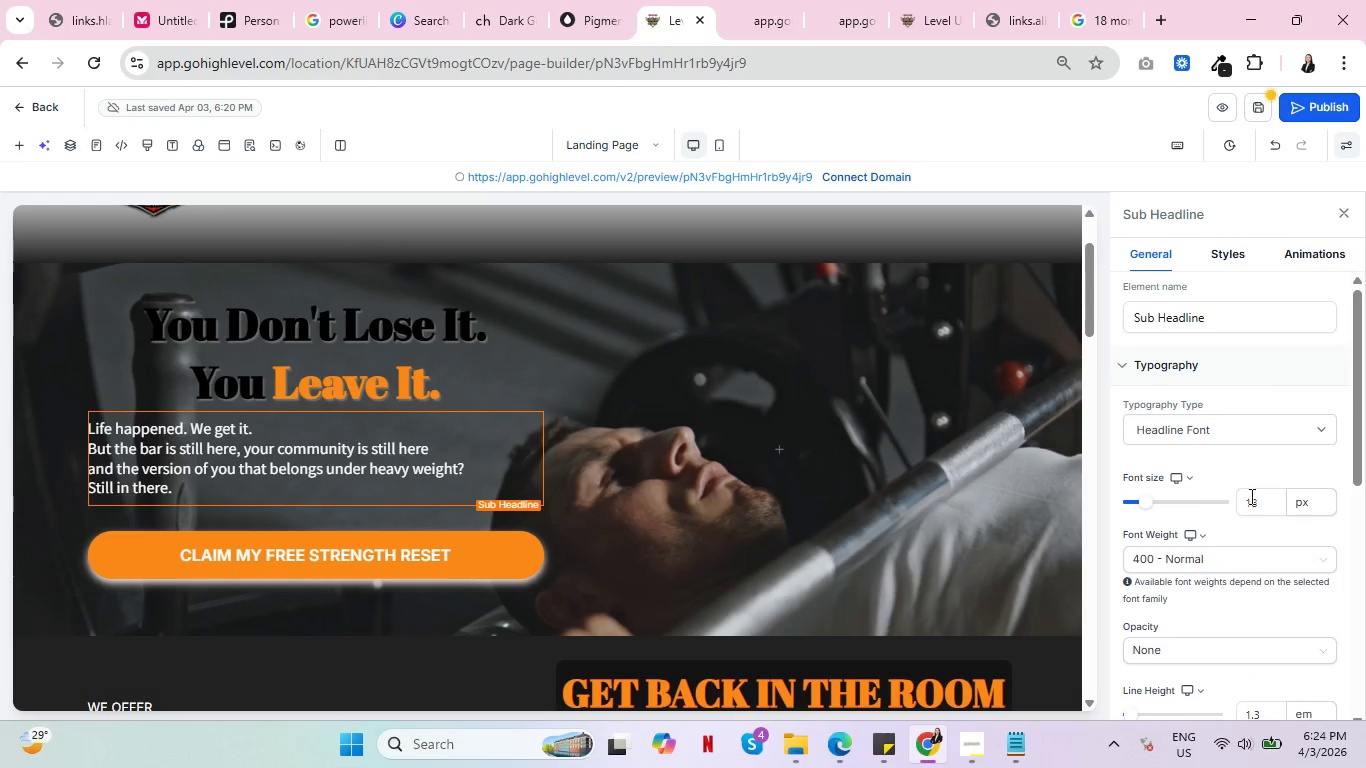 
left_click_drag(start_coordinate=[1257, 503], to_coordinate=[1239, 508])
 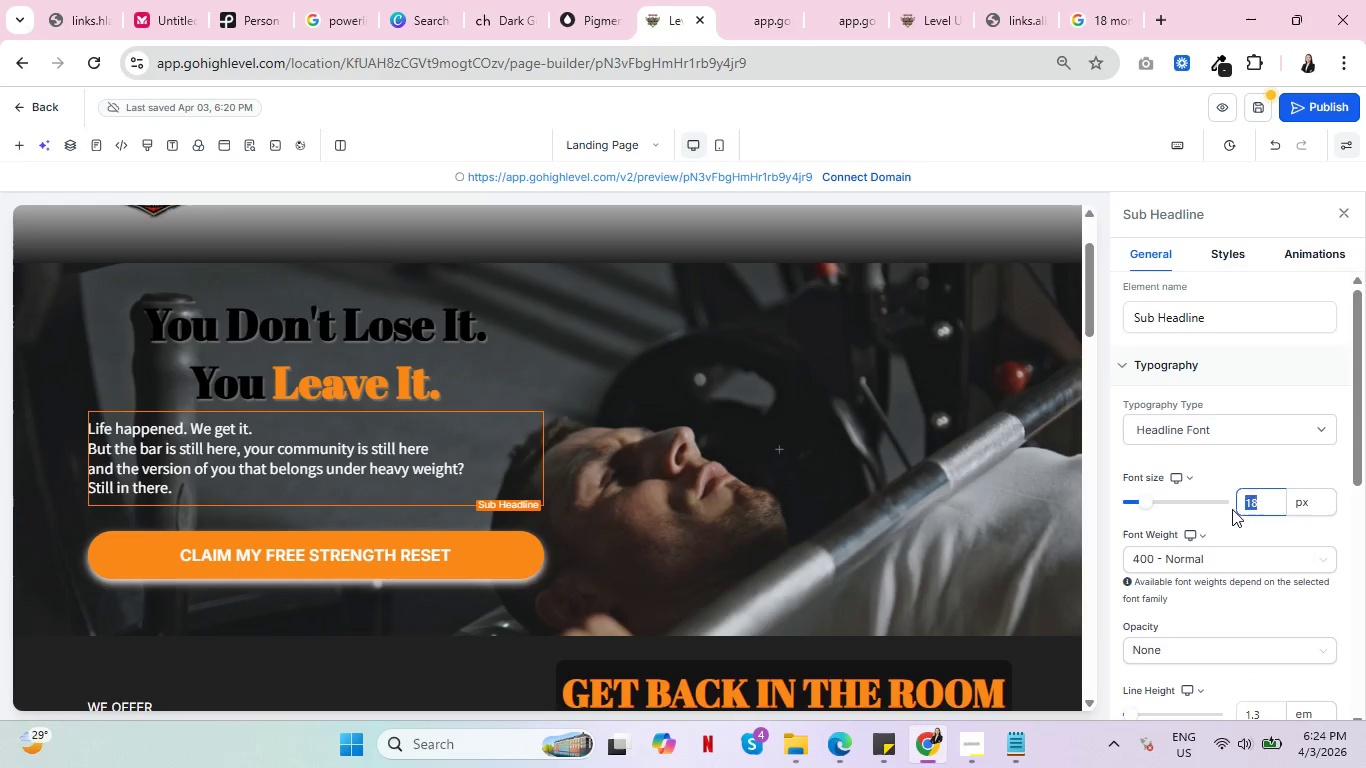 
type(20)
 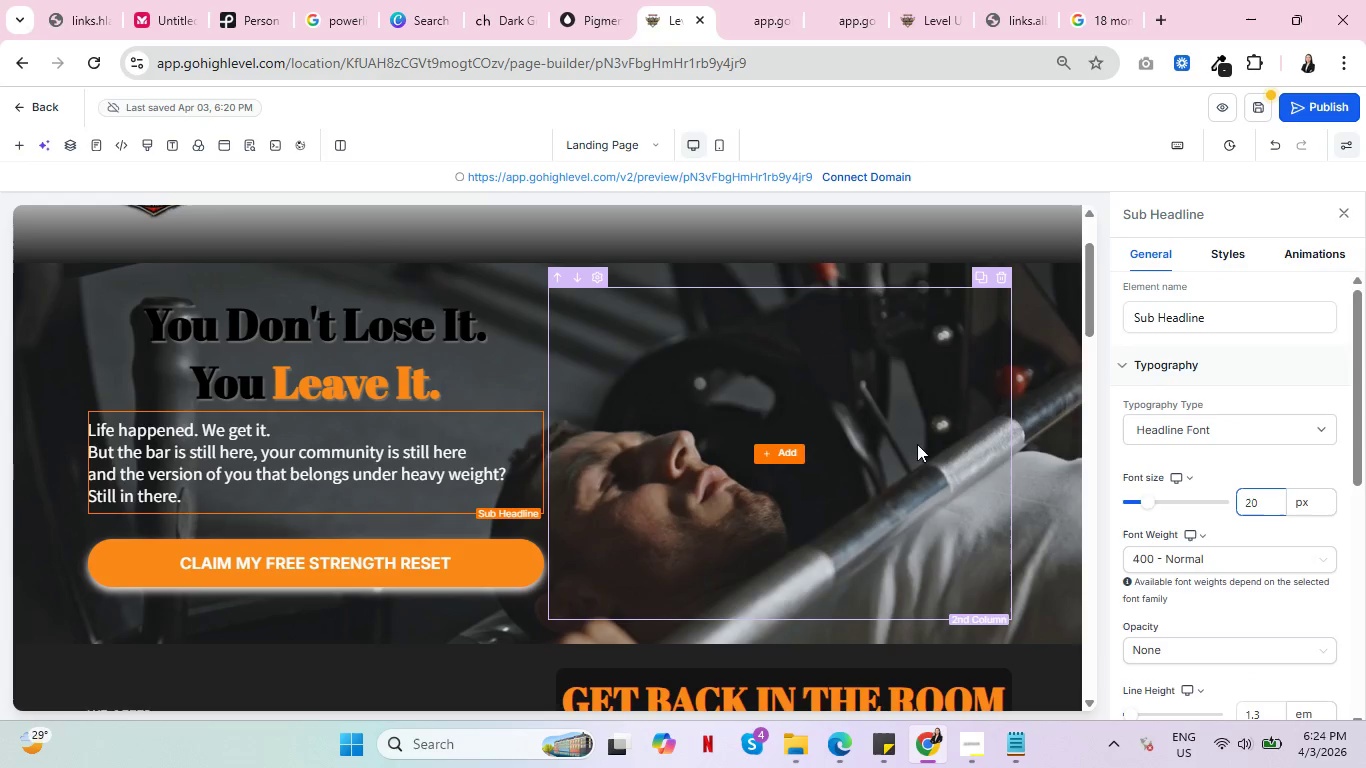 
left_click([894, 416])
 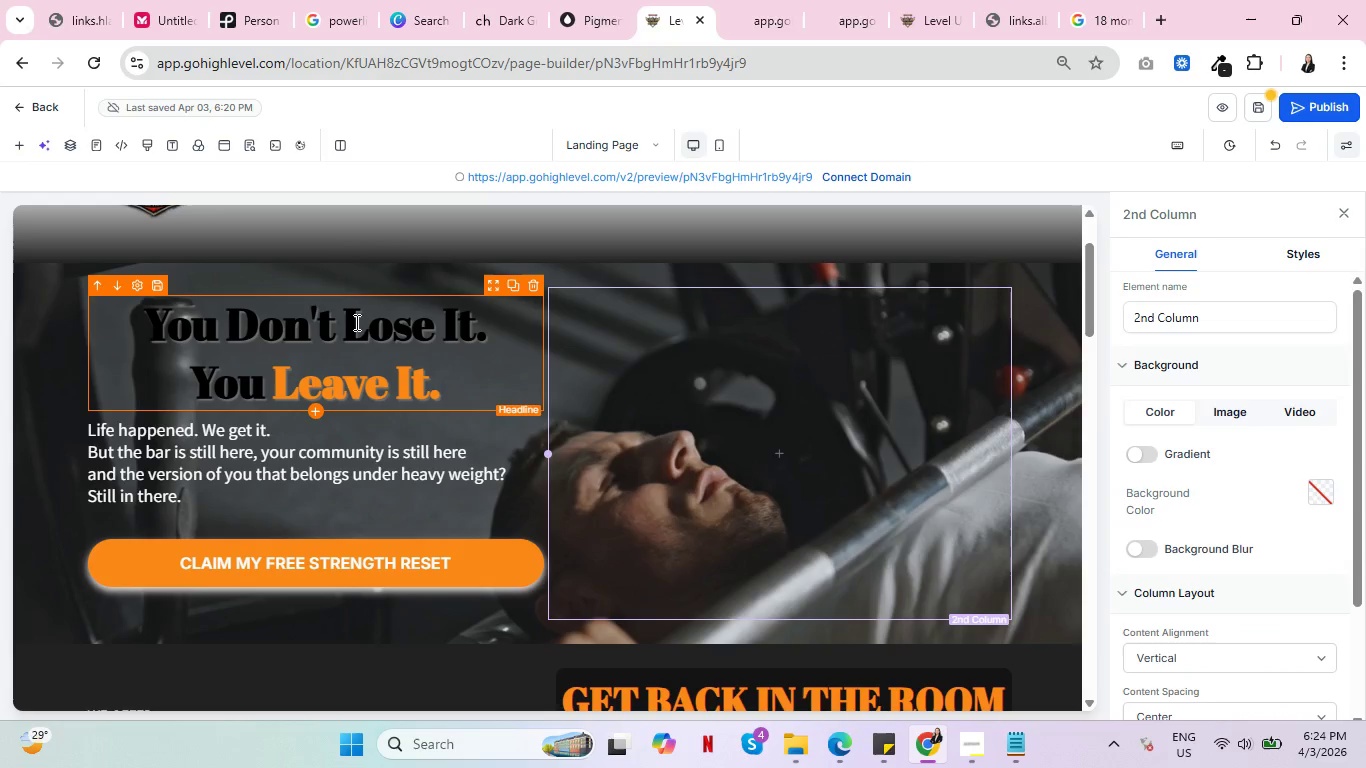 
wait(6.99)
 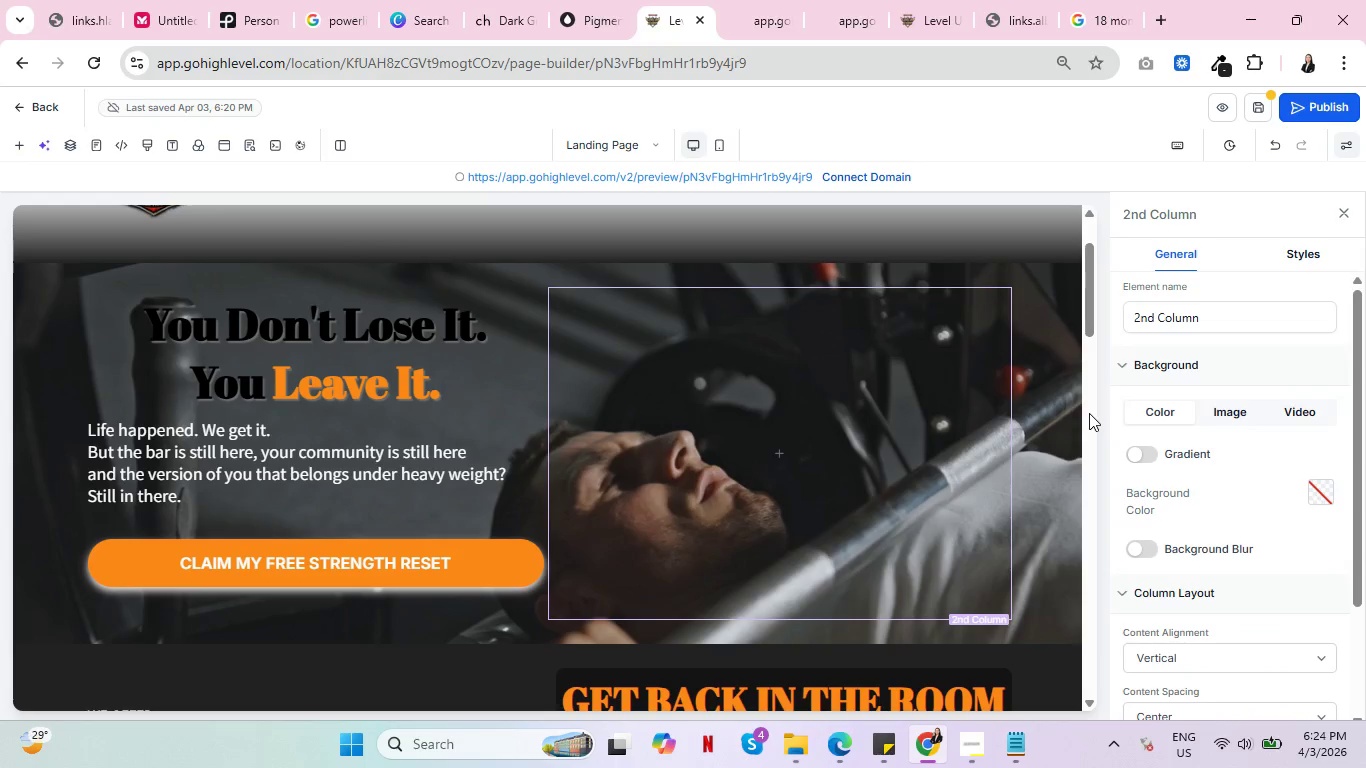 
left_click([209, 621])
 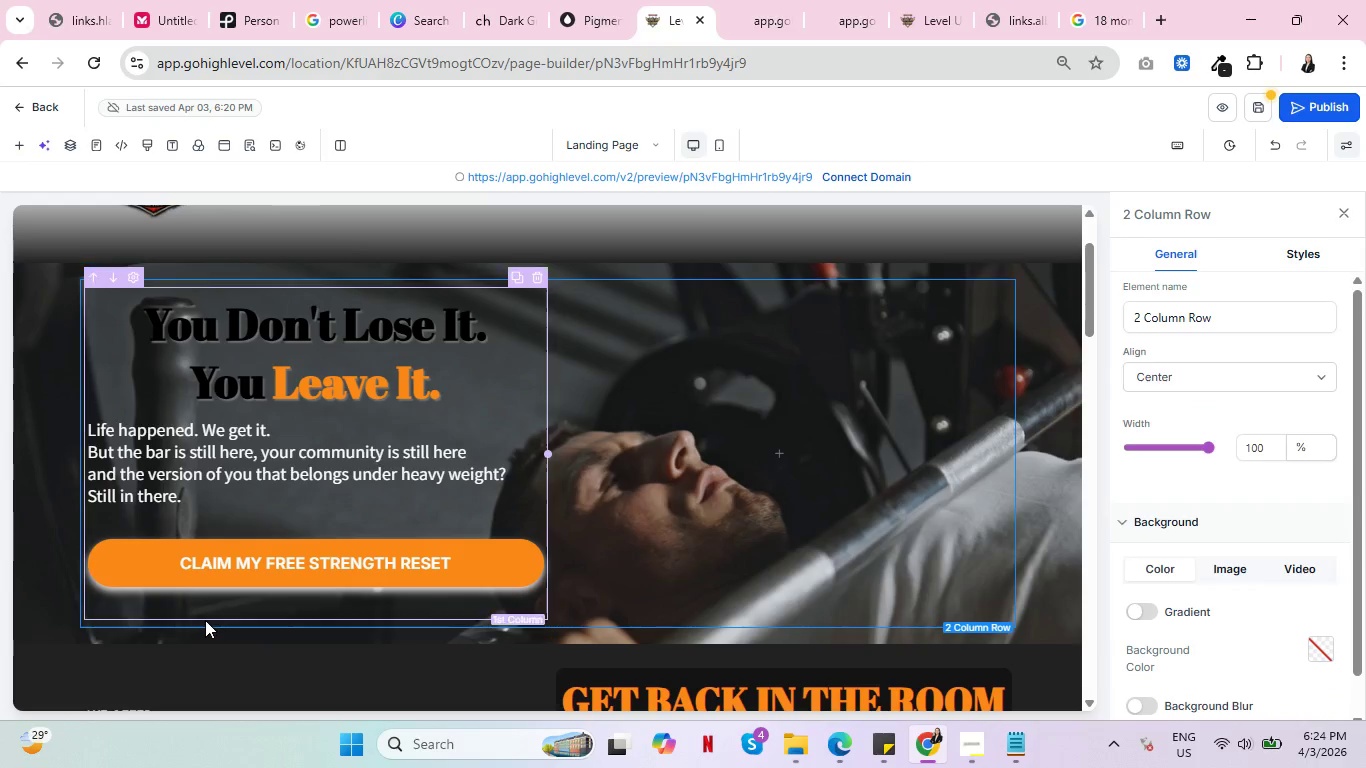 
scroll: coordinate [414, 568], scroll_direction: down, amount: 5.0
 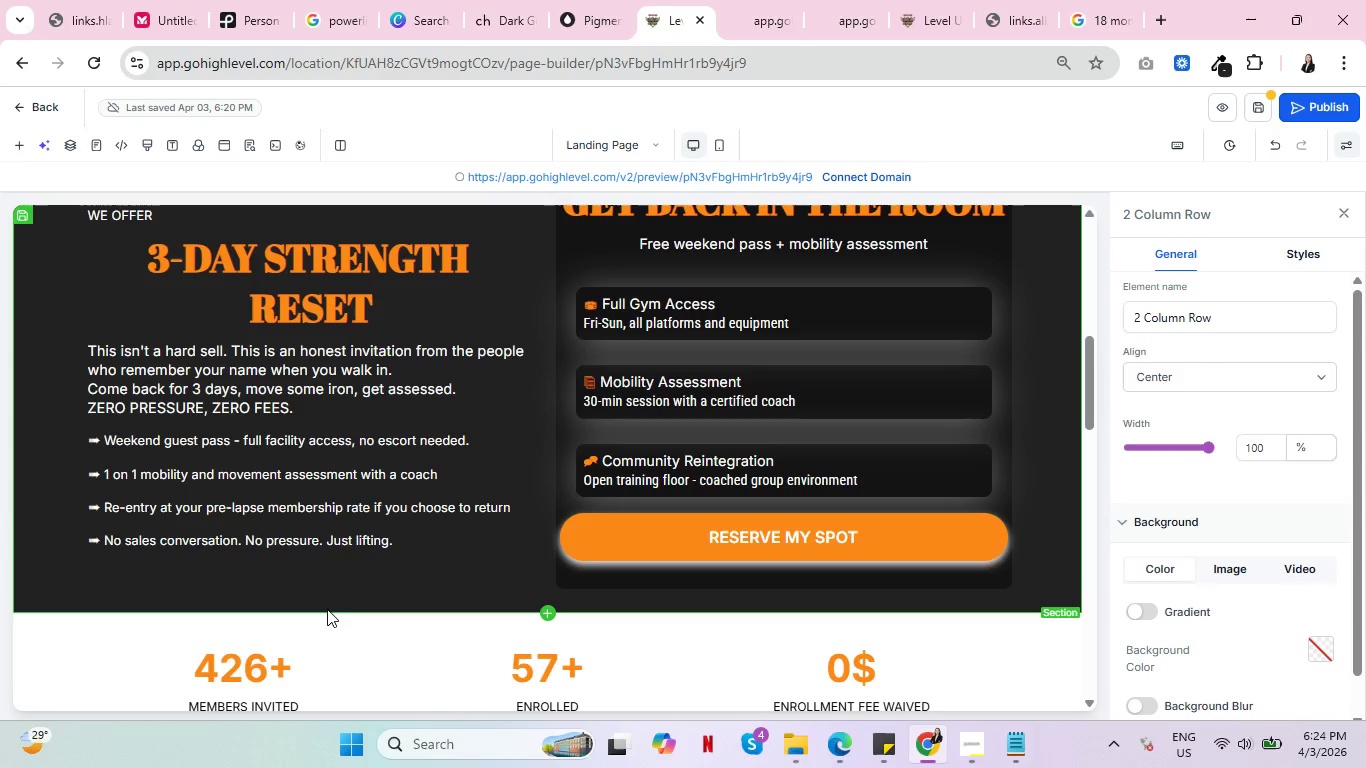 
scroll: coordinate [325, 609], scroll_direction: up, amount: 1.0
 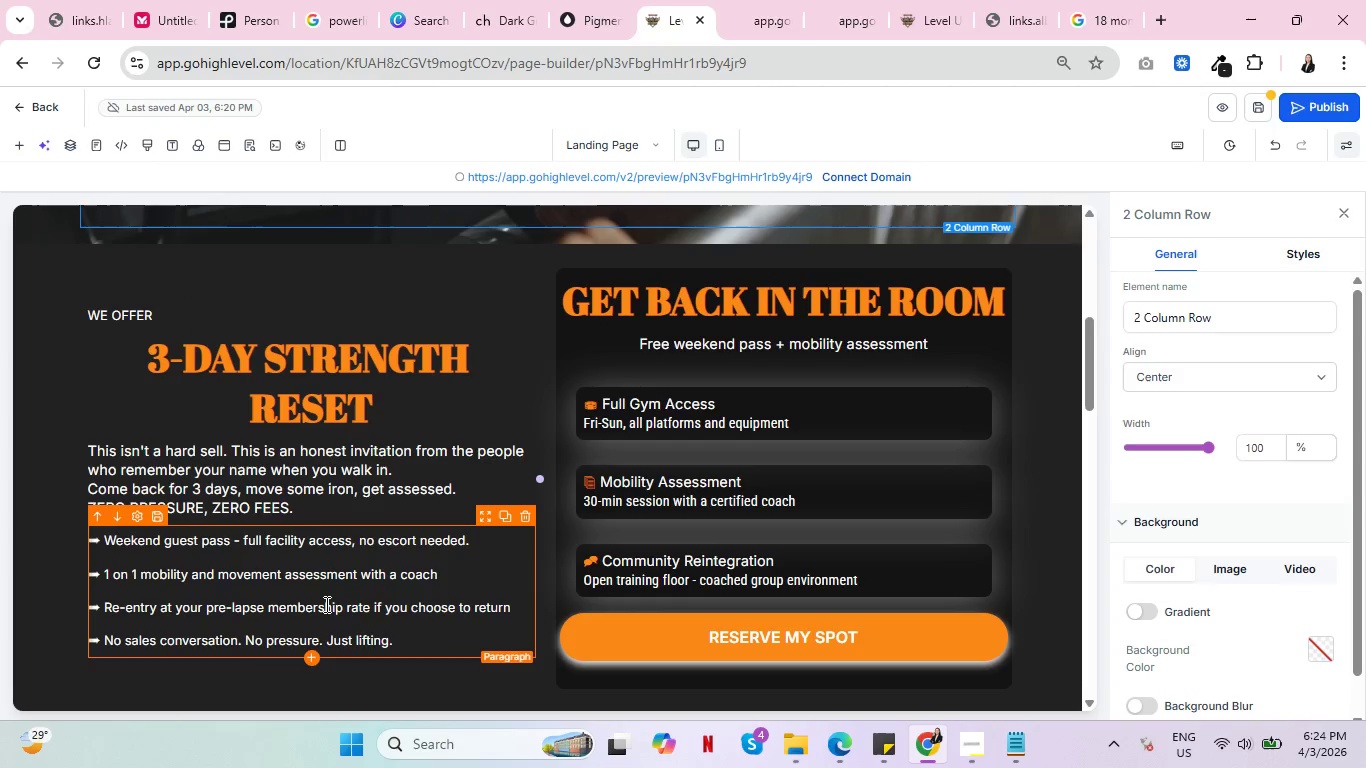 
left_click([712, 293])
 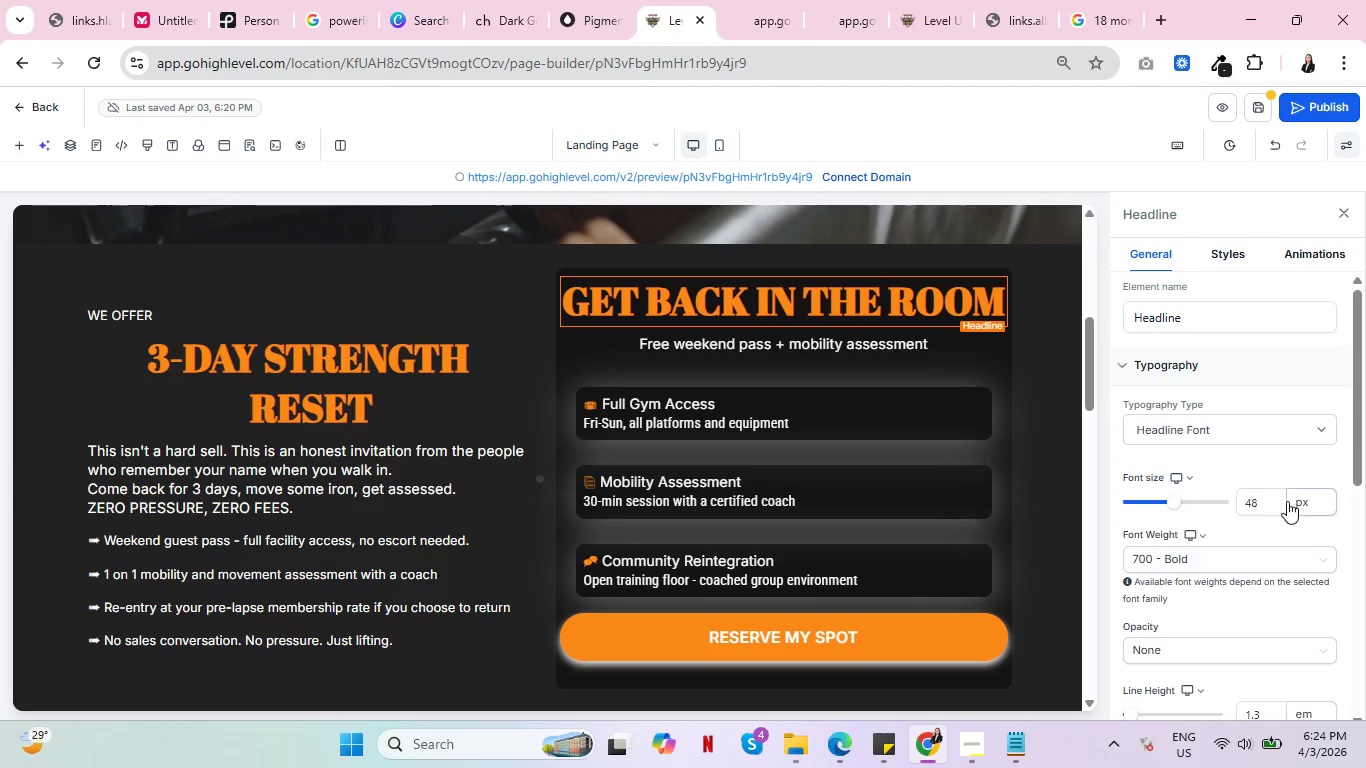 
left_click([1270, 497])
 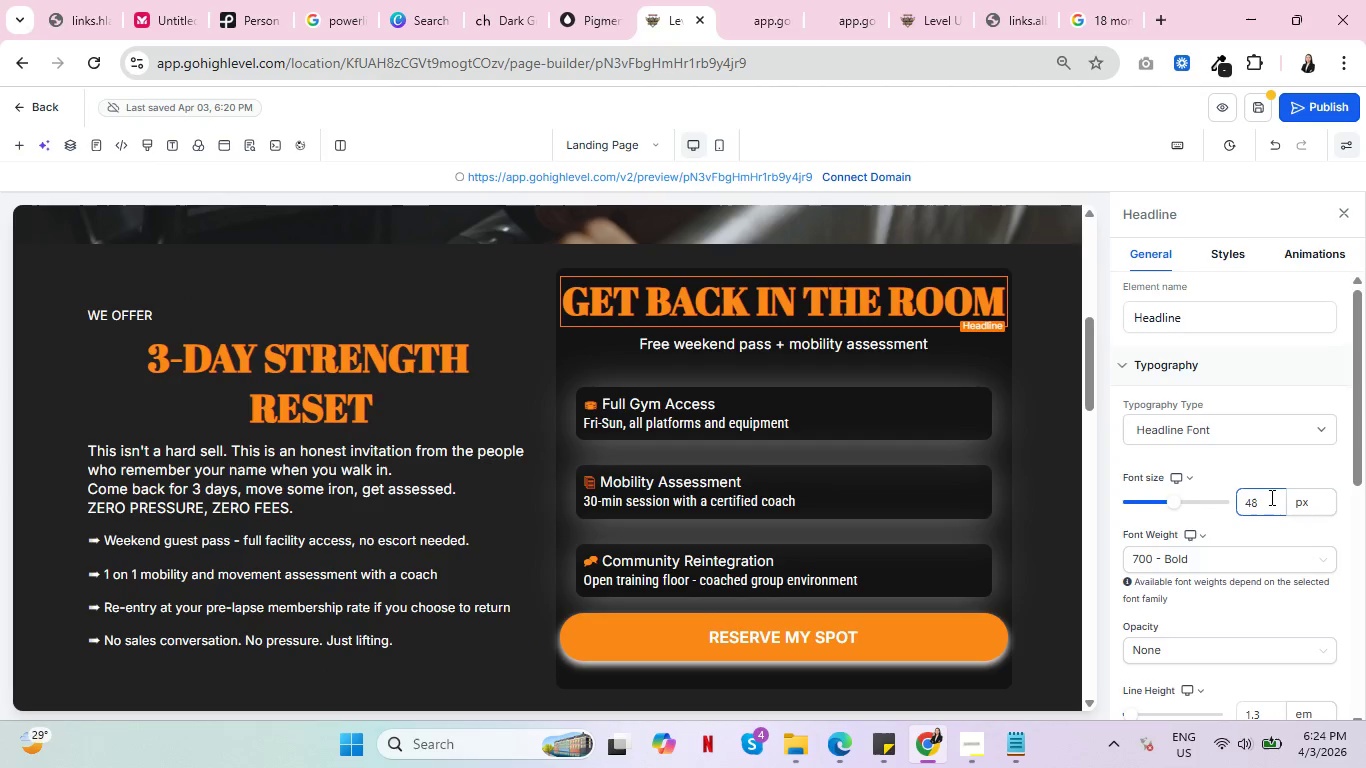 
key(Backspace)
 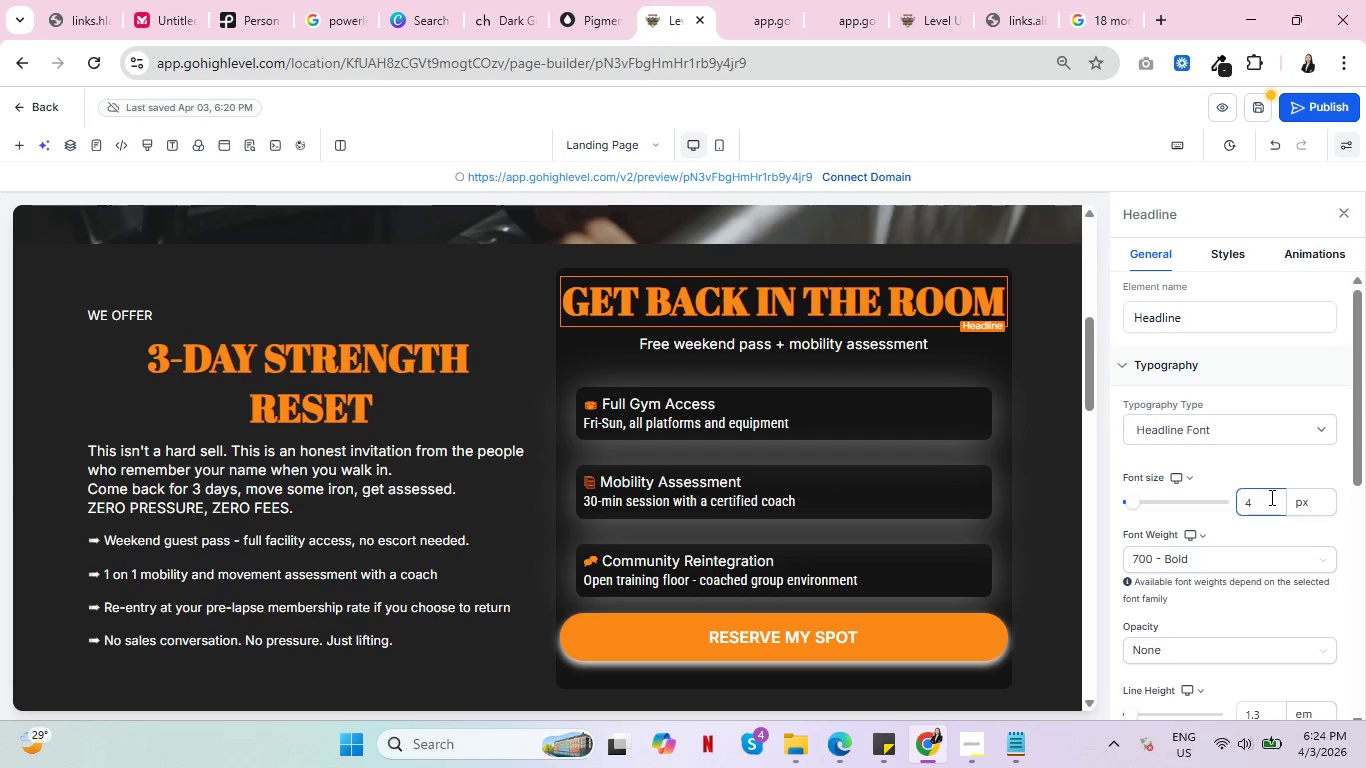 
key(5)
 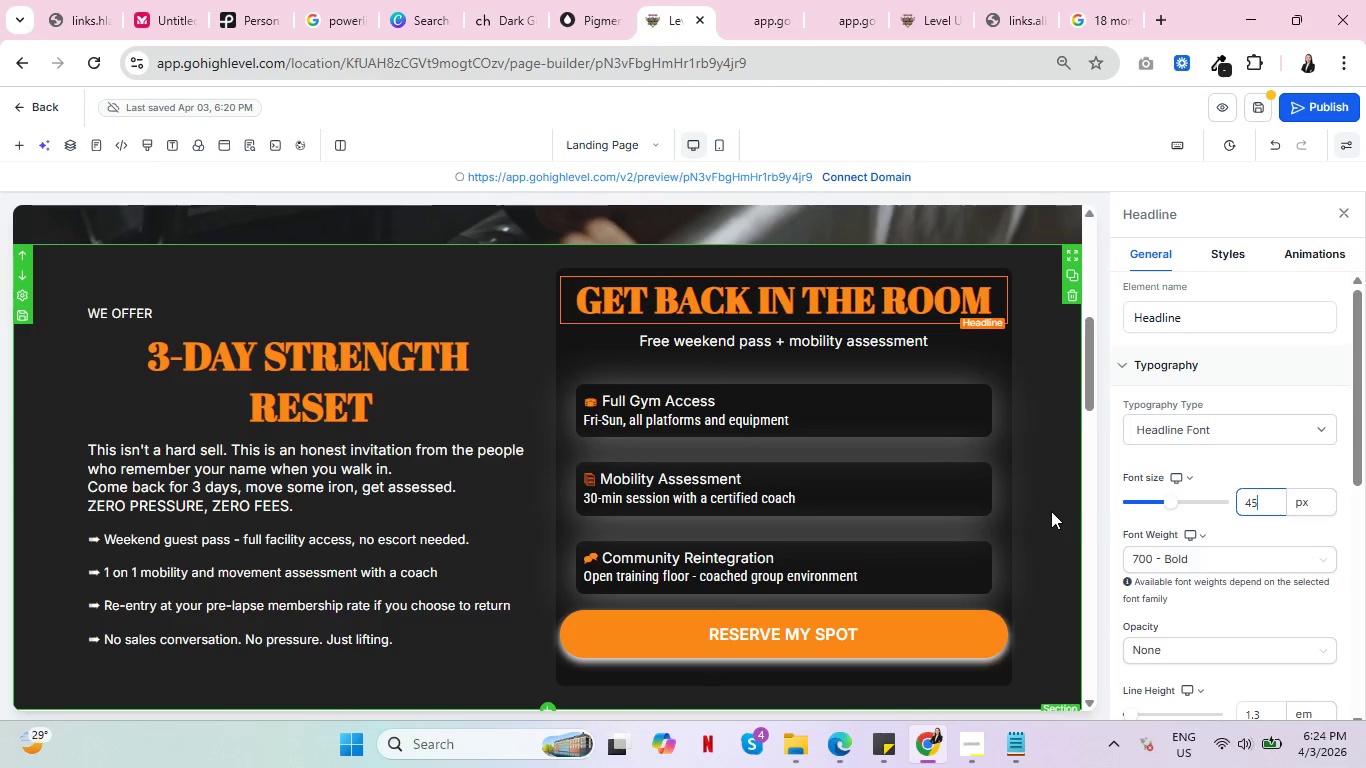 
left_click([1051, 511])
 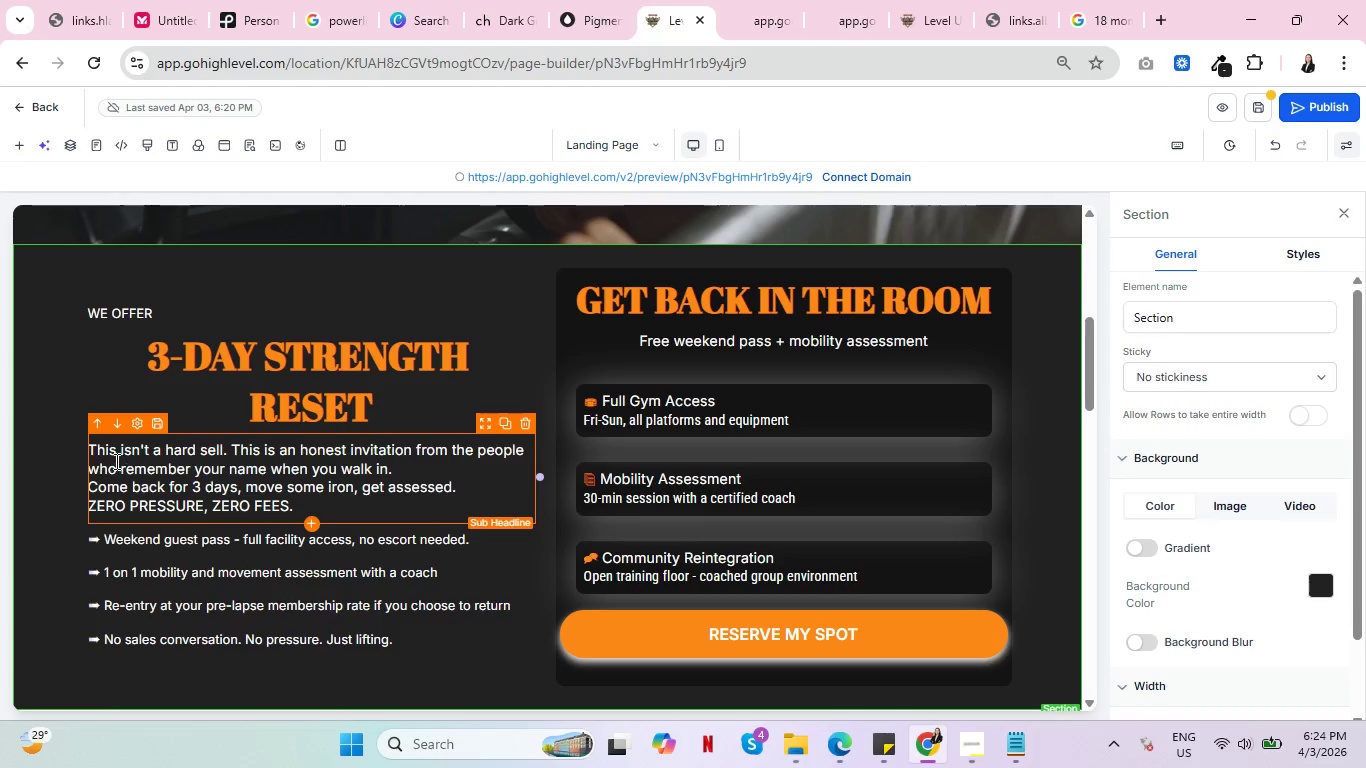 
scroll: coordinate [126, 474], scroll_direction: down, amount: 19.0
 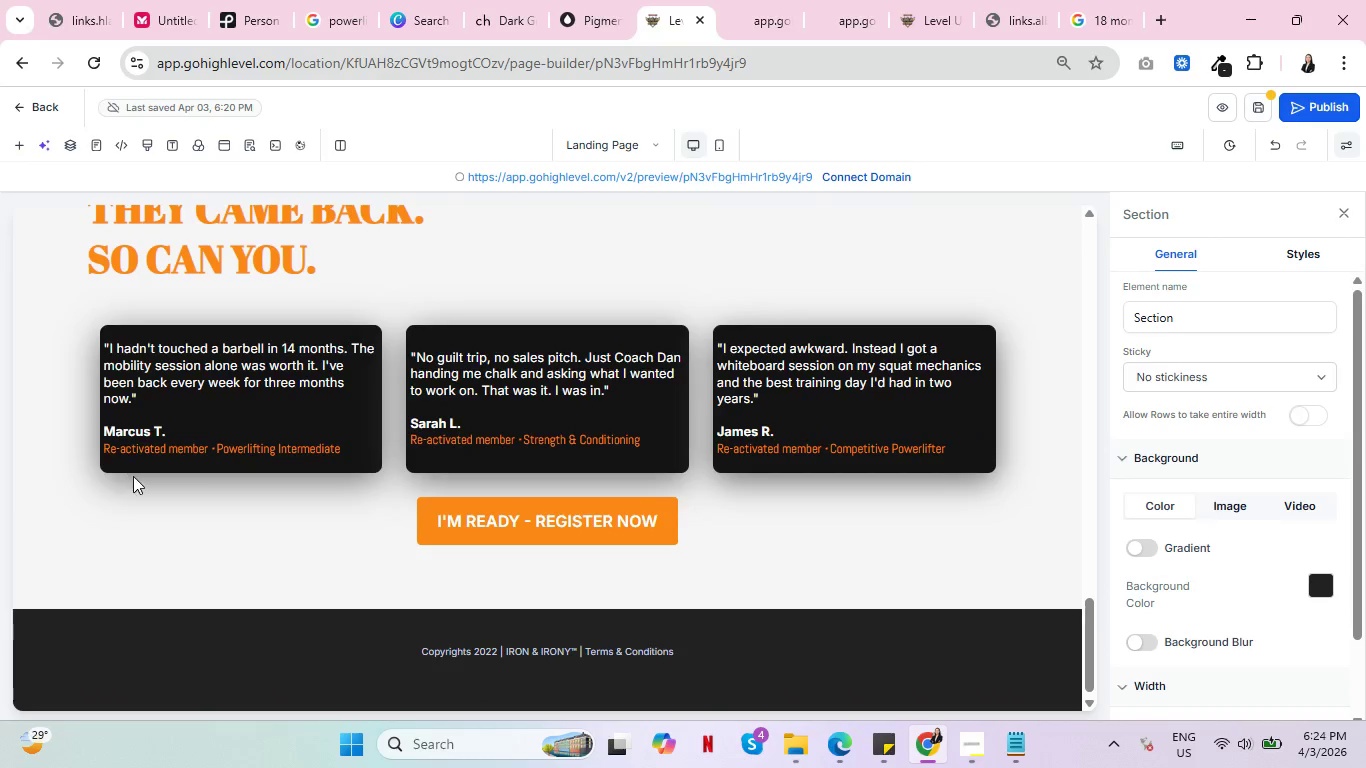 
scroll: coordinate [136, 476], scroll_direction: up, amount: 2.0
 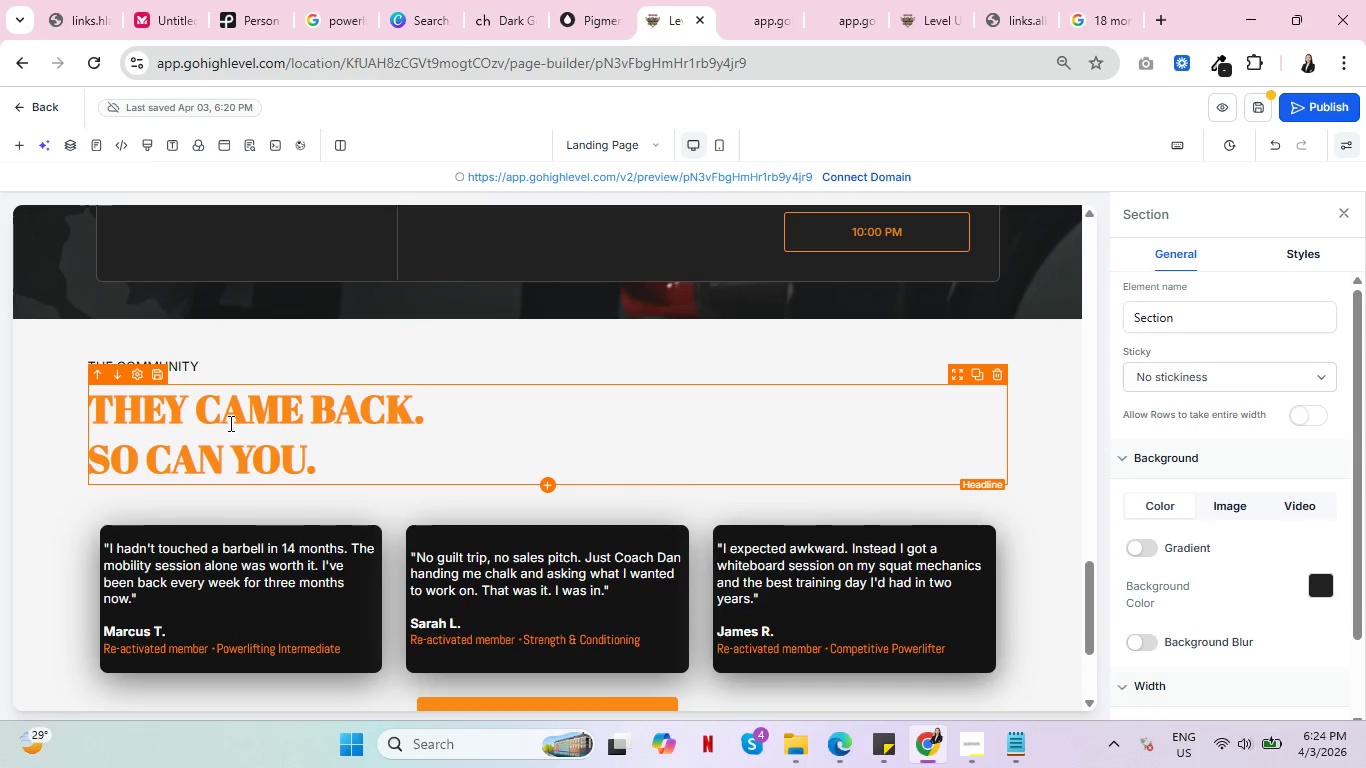 
left_click([229, 423])
 